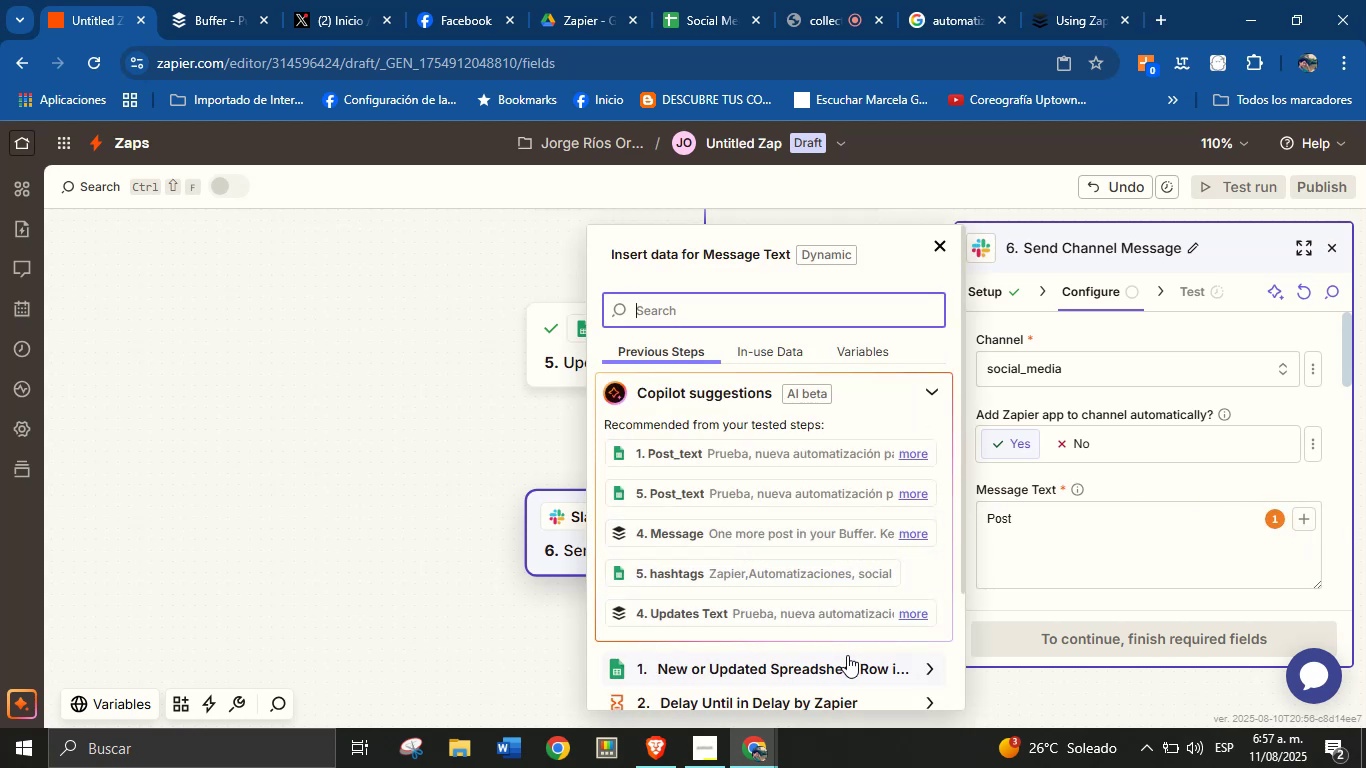 
wait(5.22)
 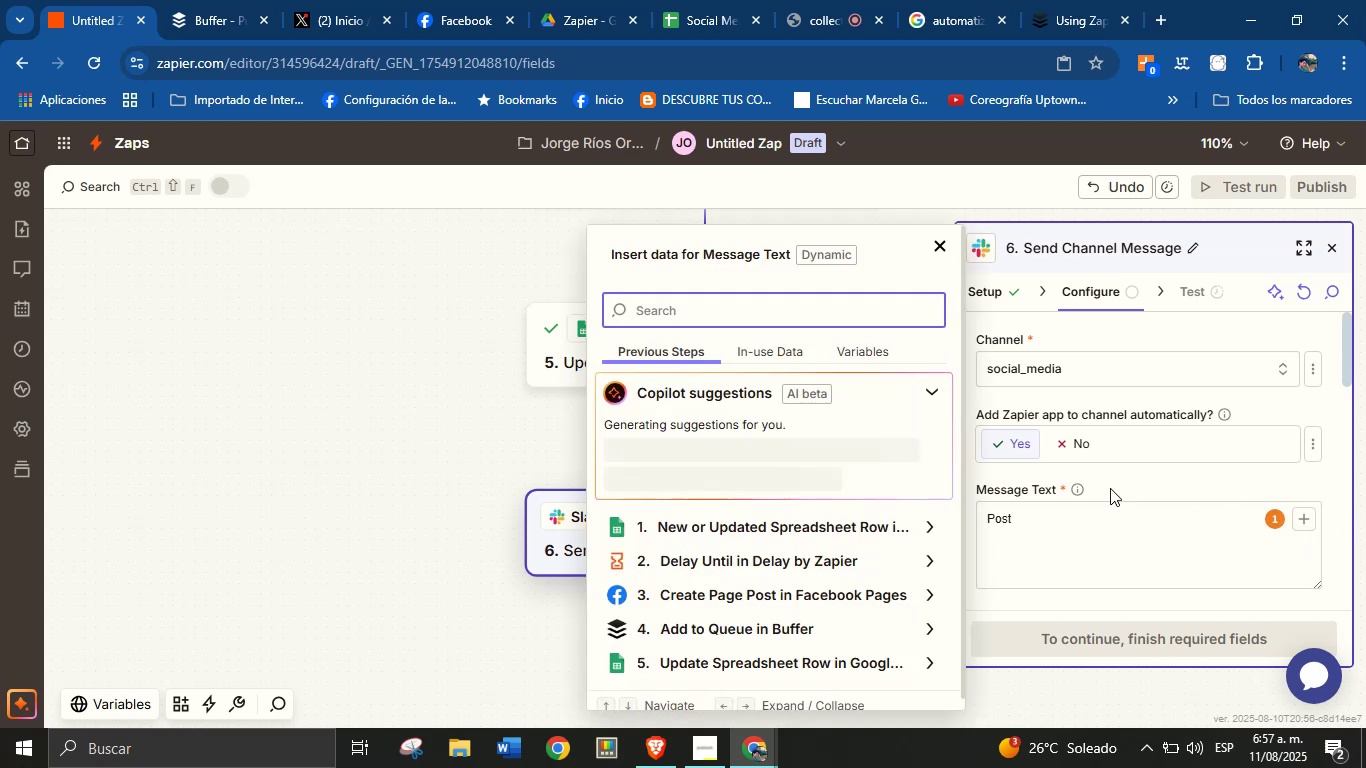 
scroll: coordinate [816, 556], scroll_direction: up, amount: 2.0
 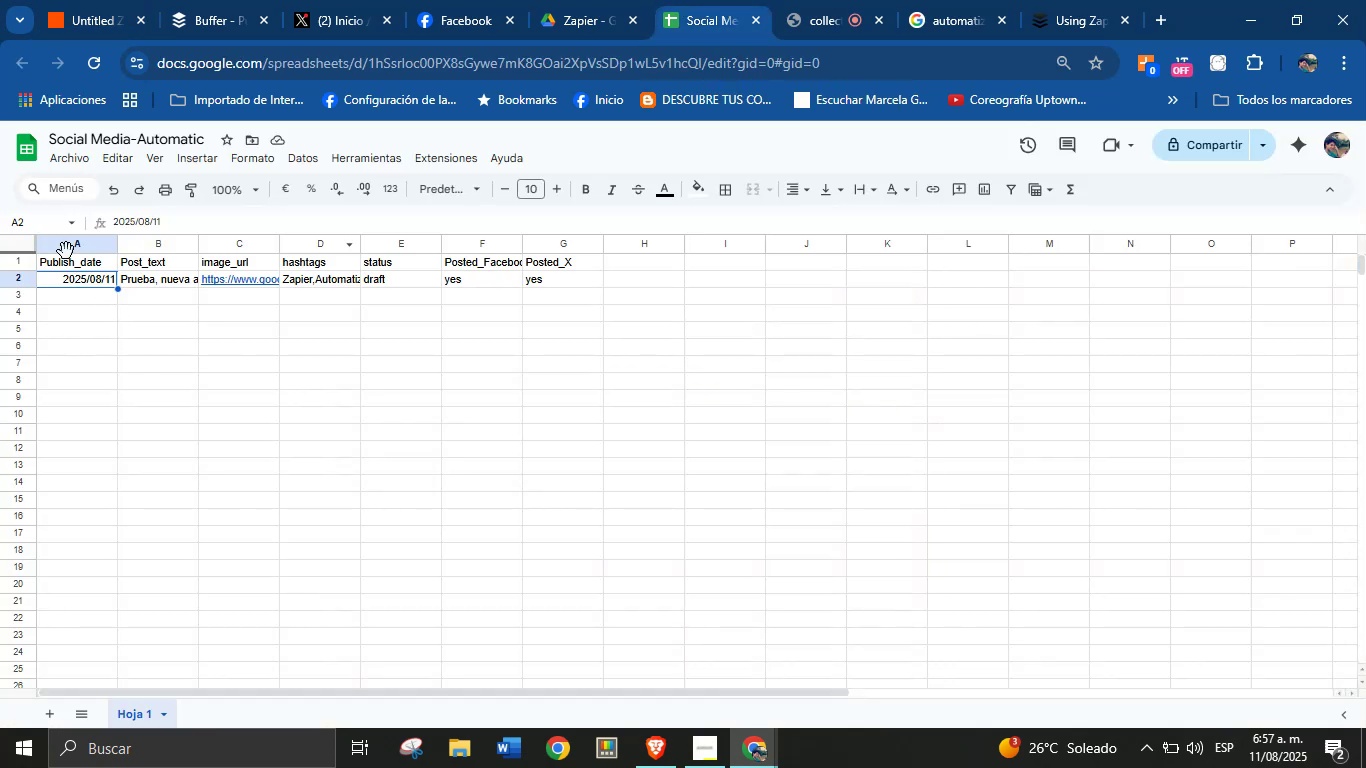 
wait(7.77)
 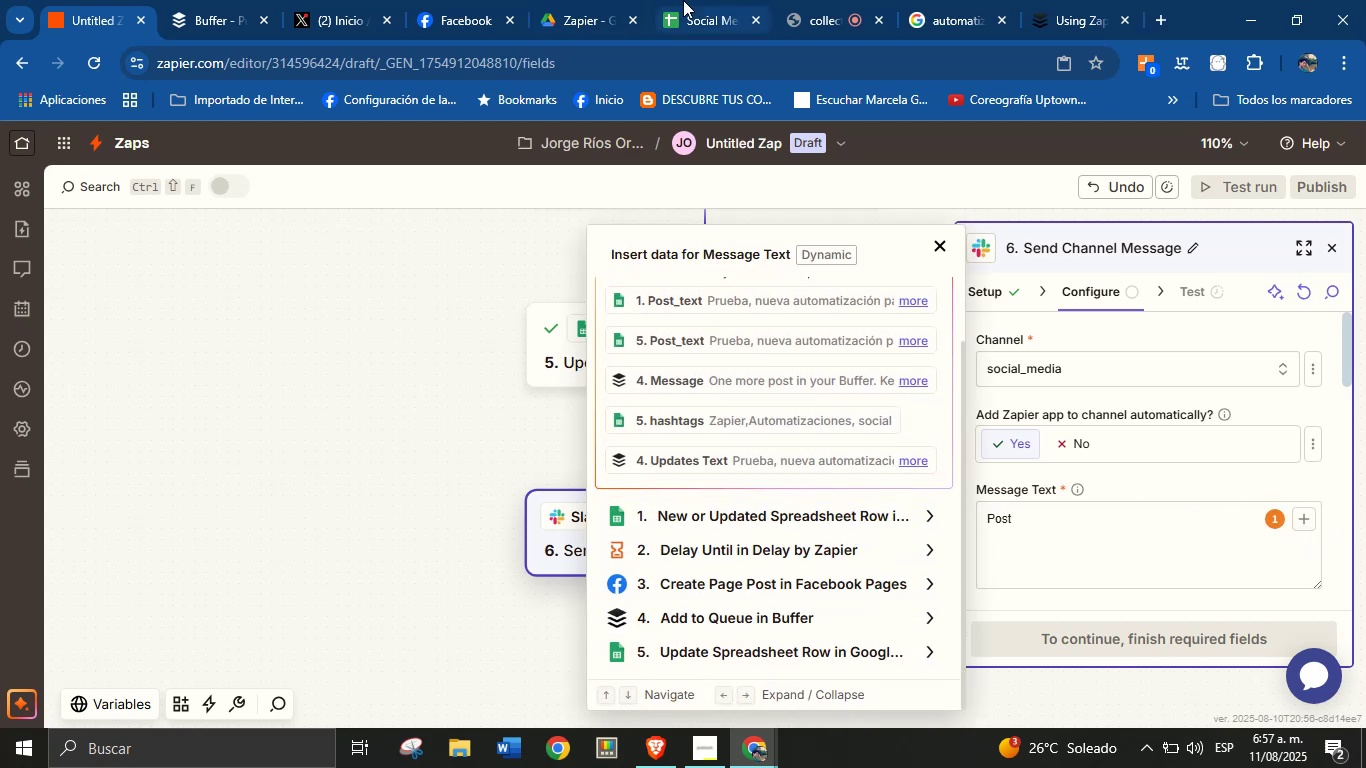 
left_click([628, 257])
 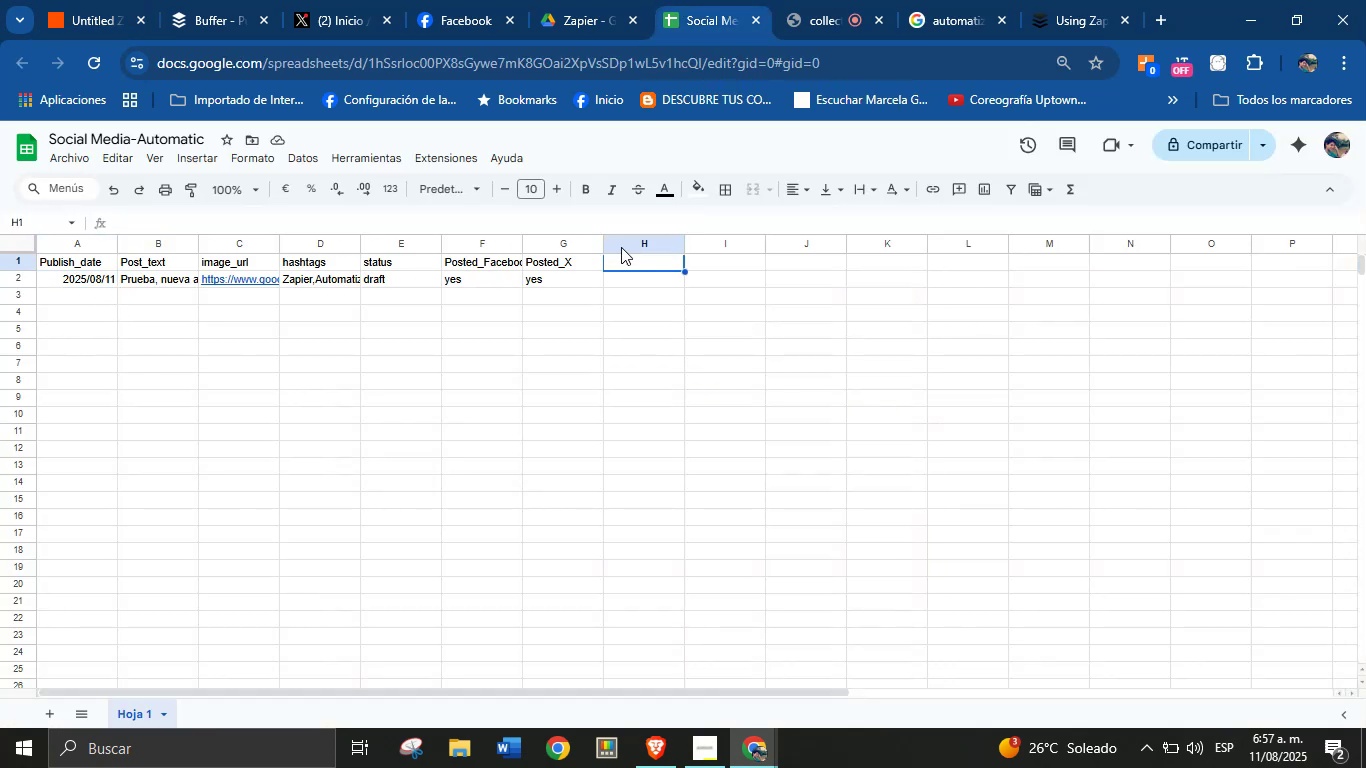 
type(ID POST)
 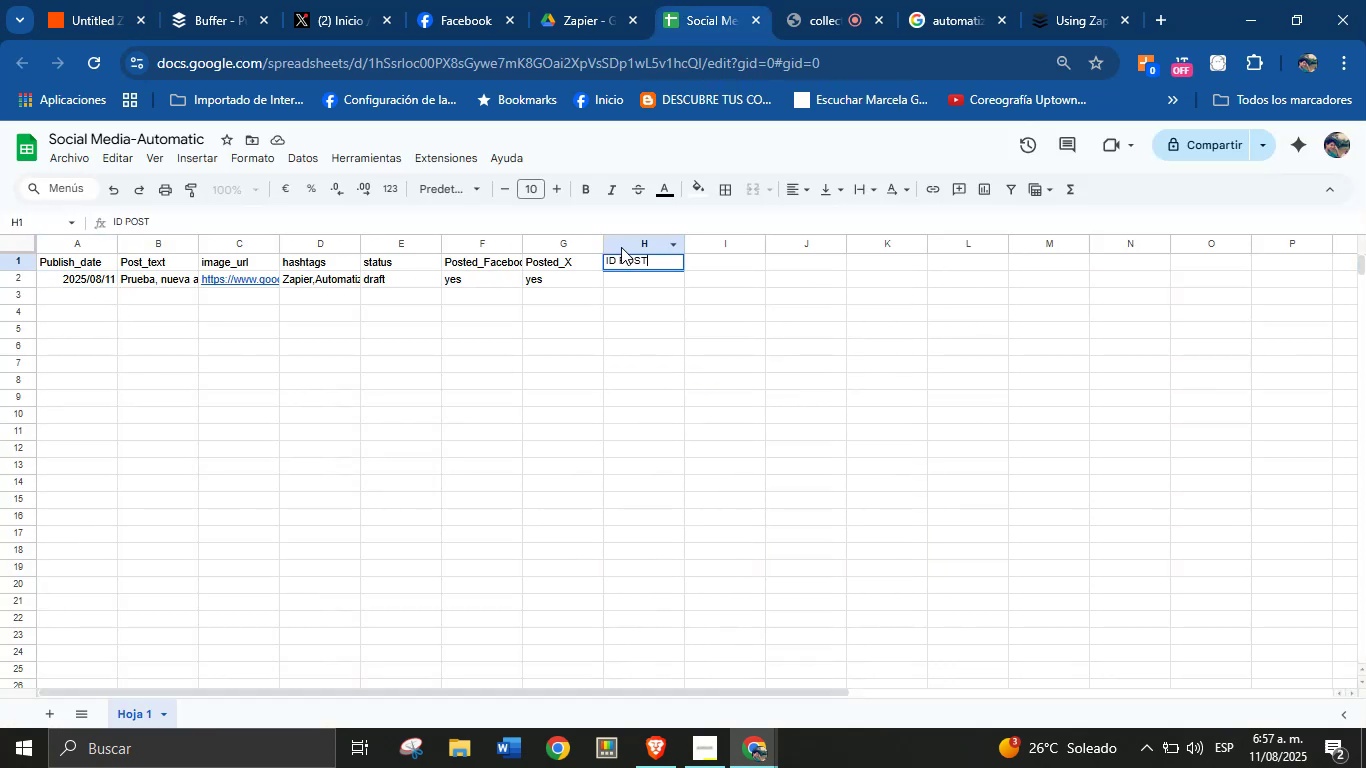 
key(Enter)
 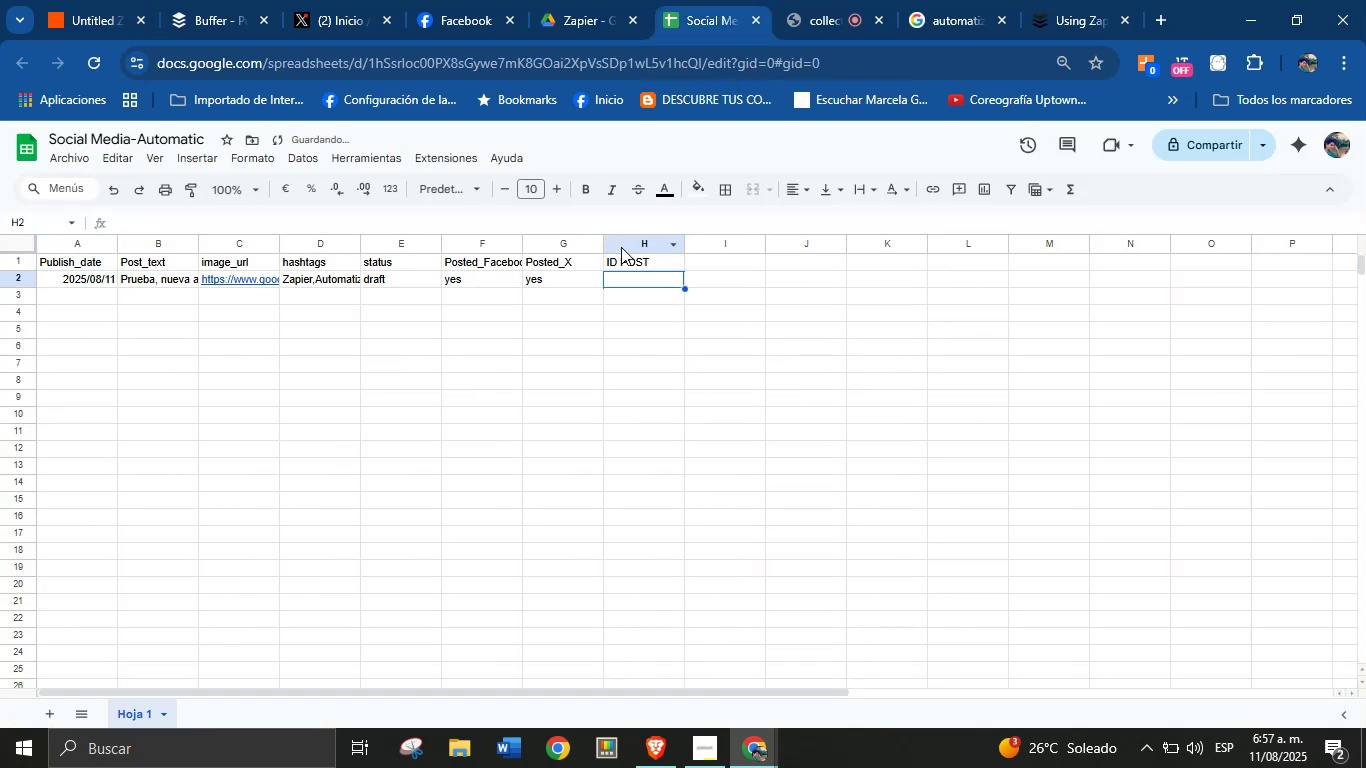 
type(00001)
 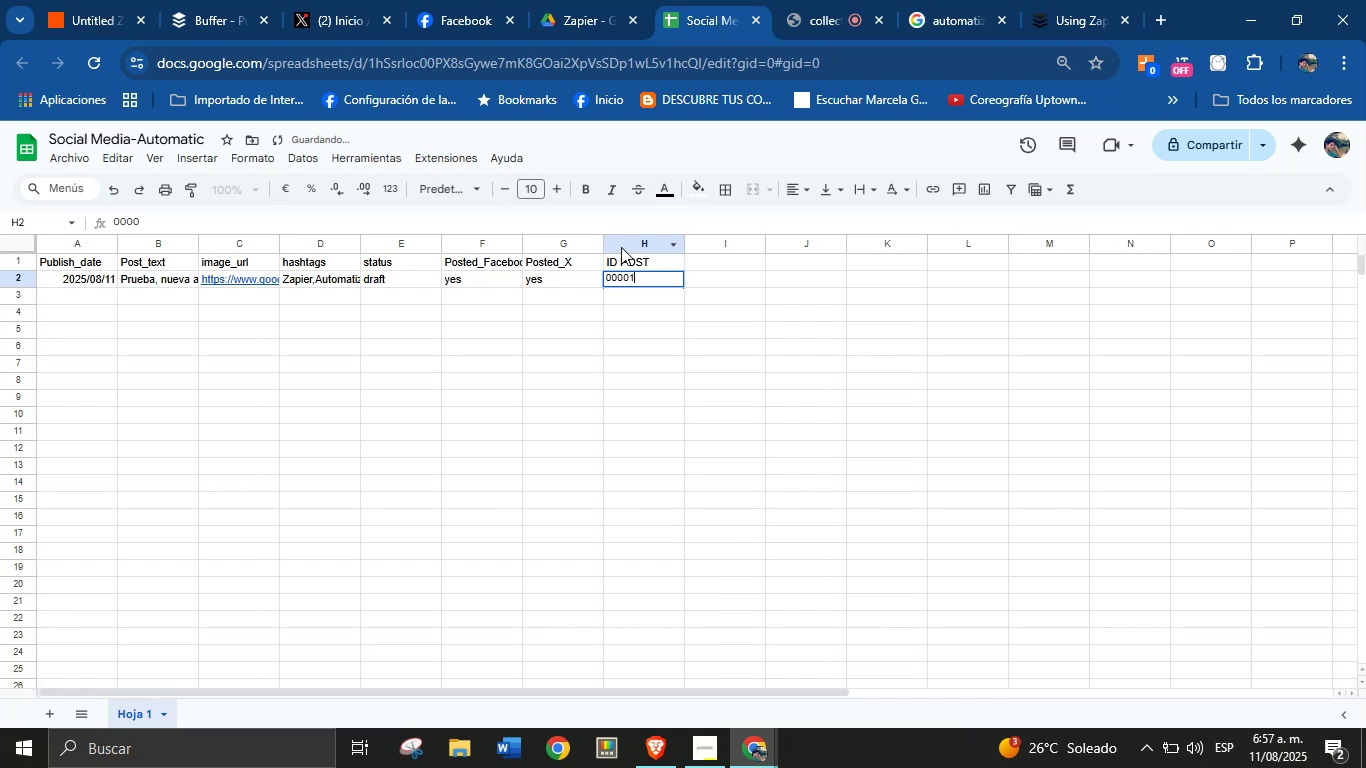 
key(Enter)
 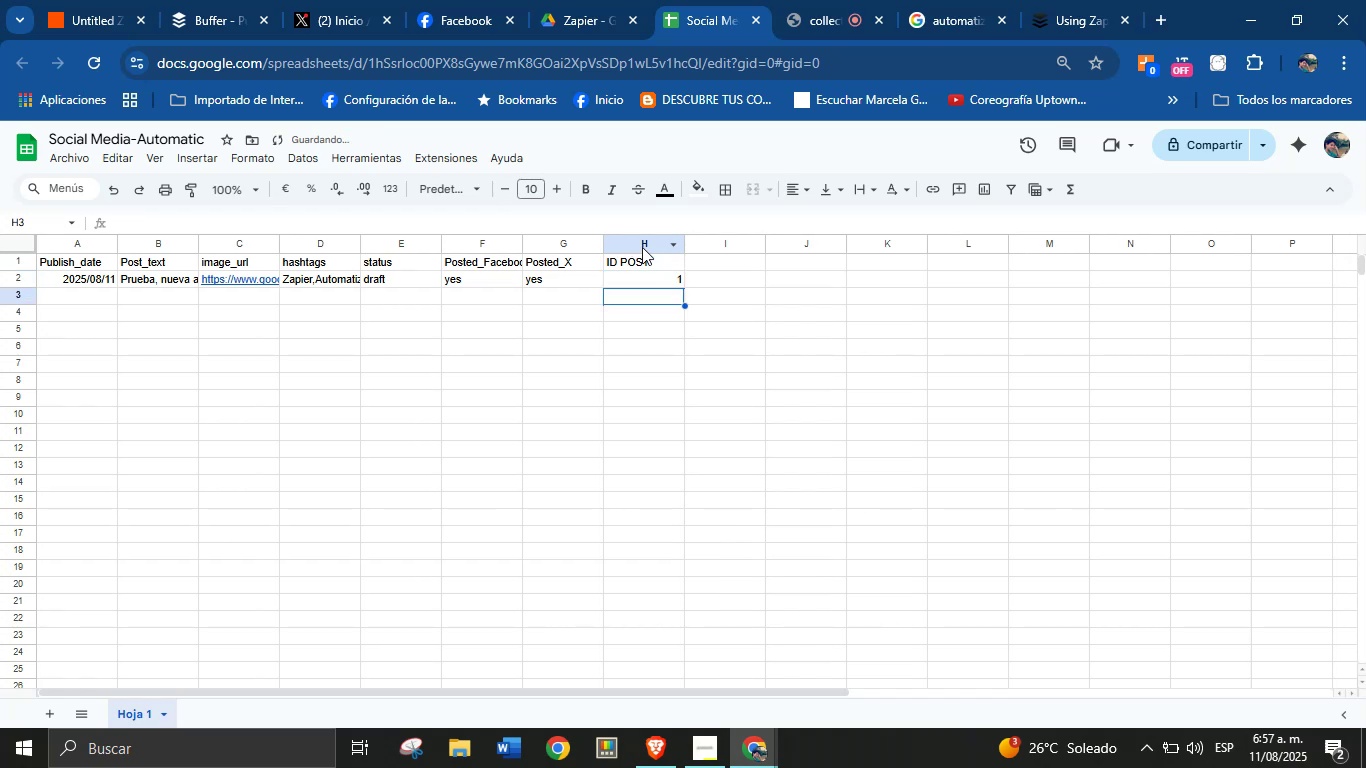 
left_click([660, 276])
 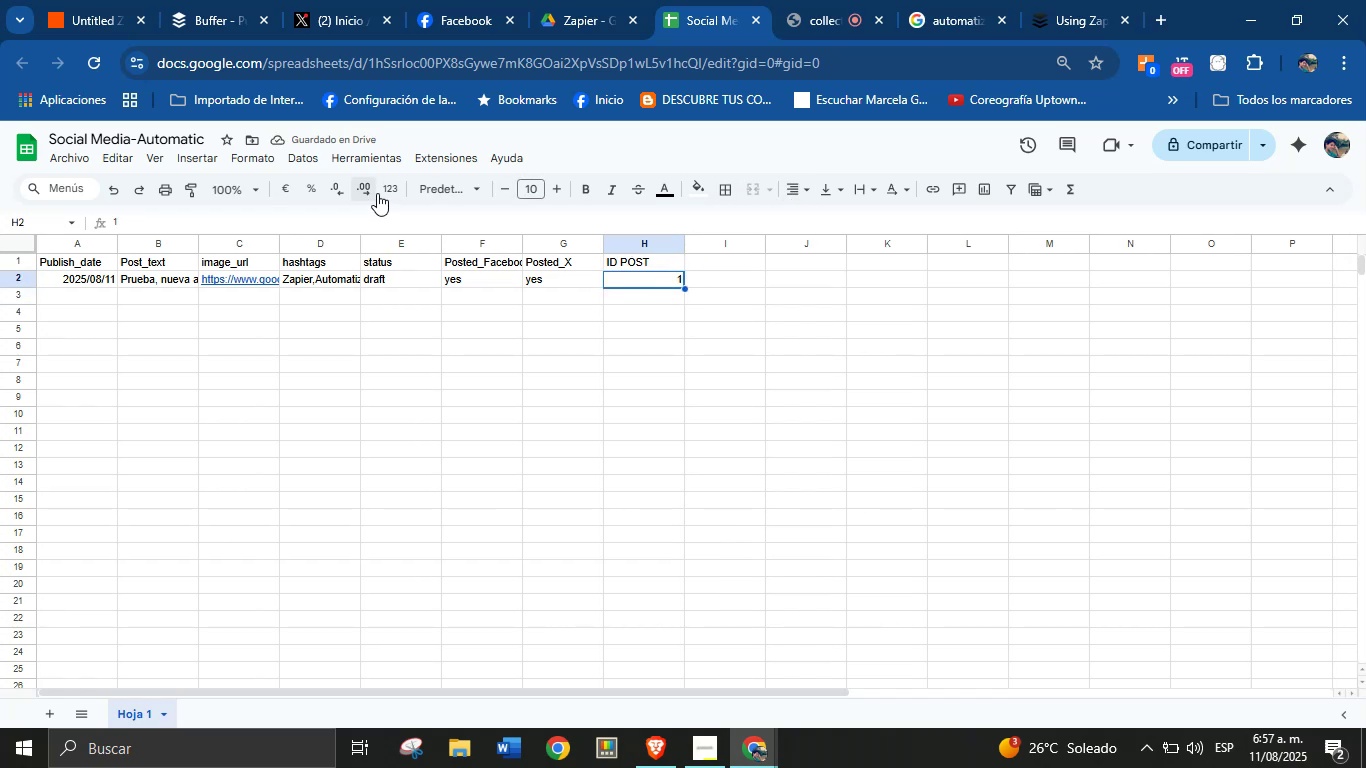 
left_click([340, 194])
 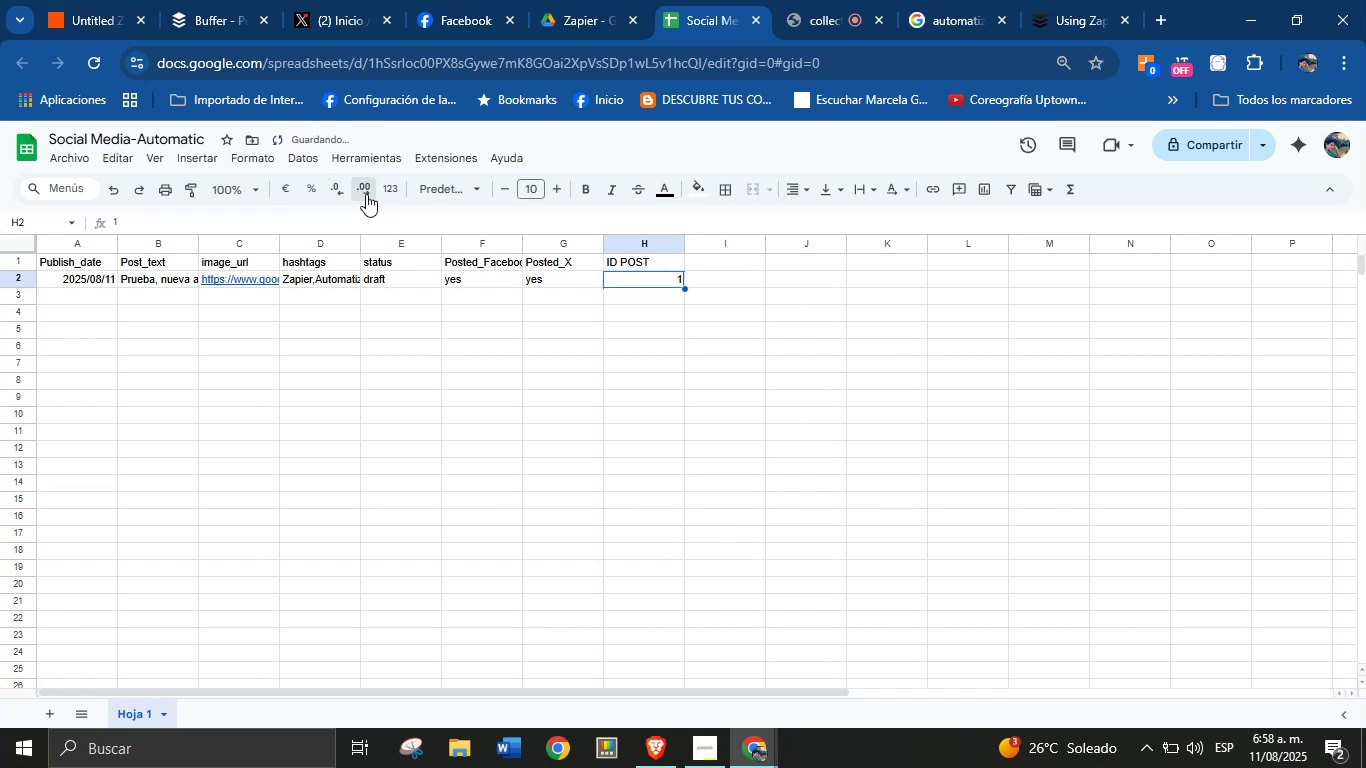 
double_click([366, 194])
 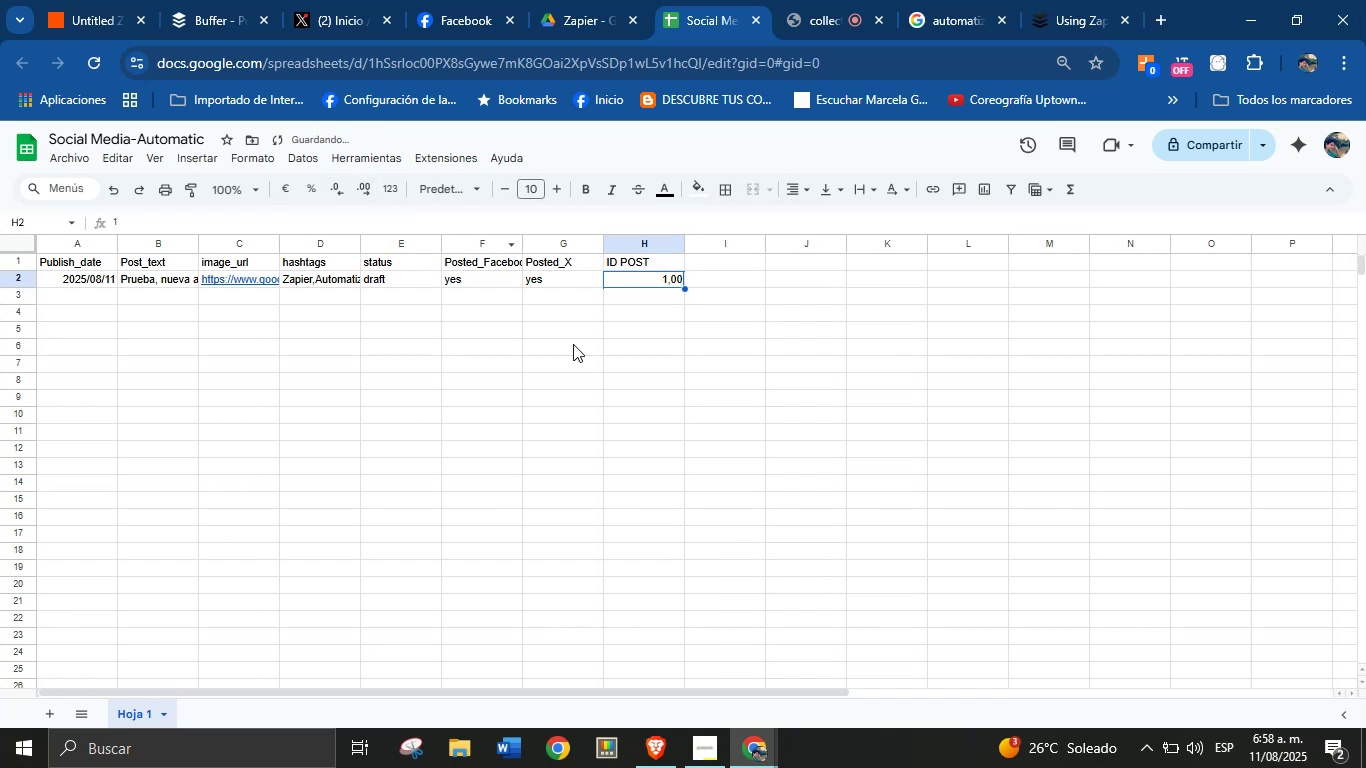 
left_click([661, 344])
 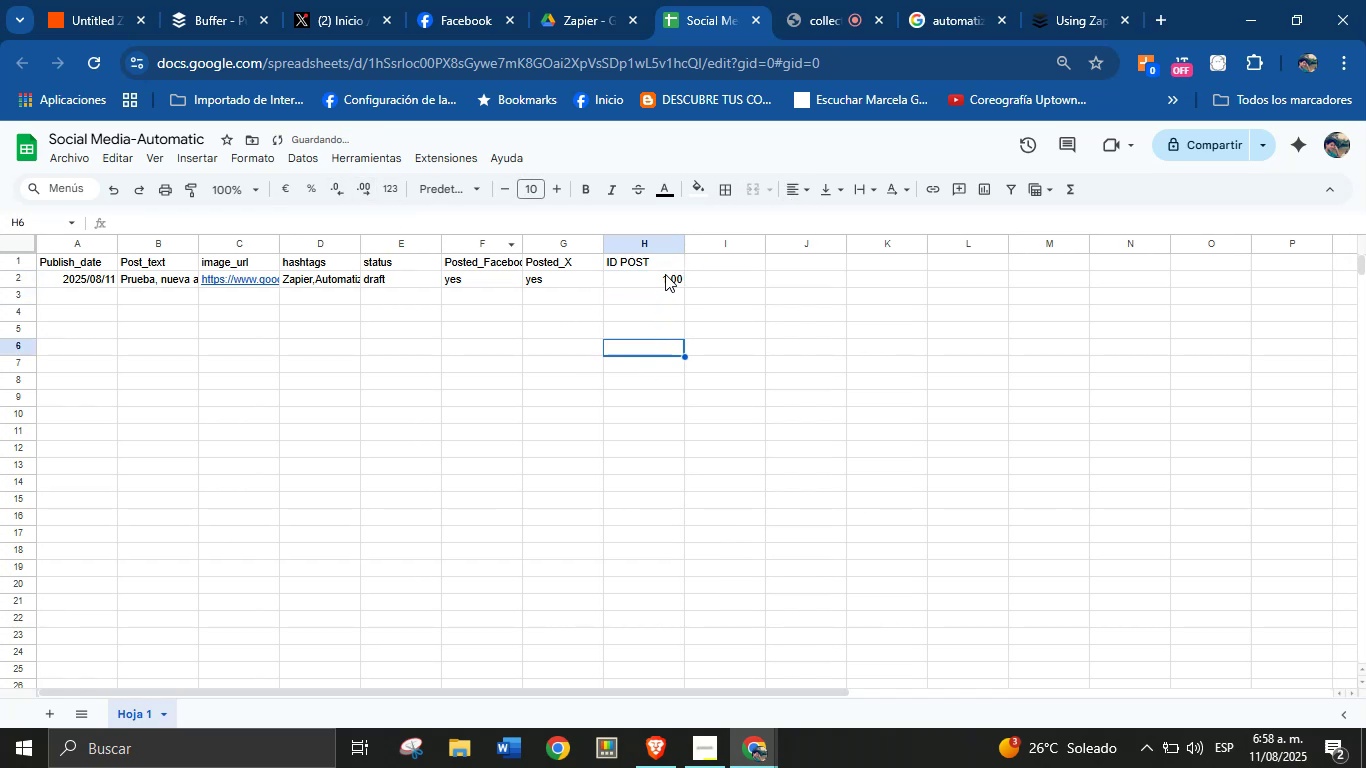 
left_click([665, 273])
 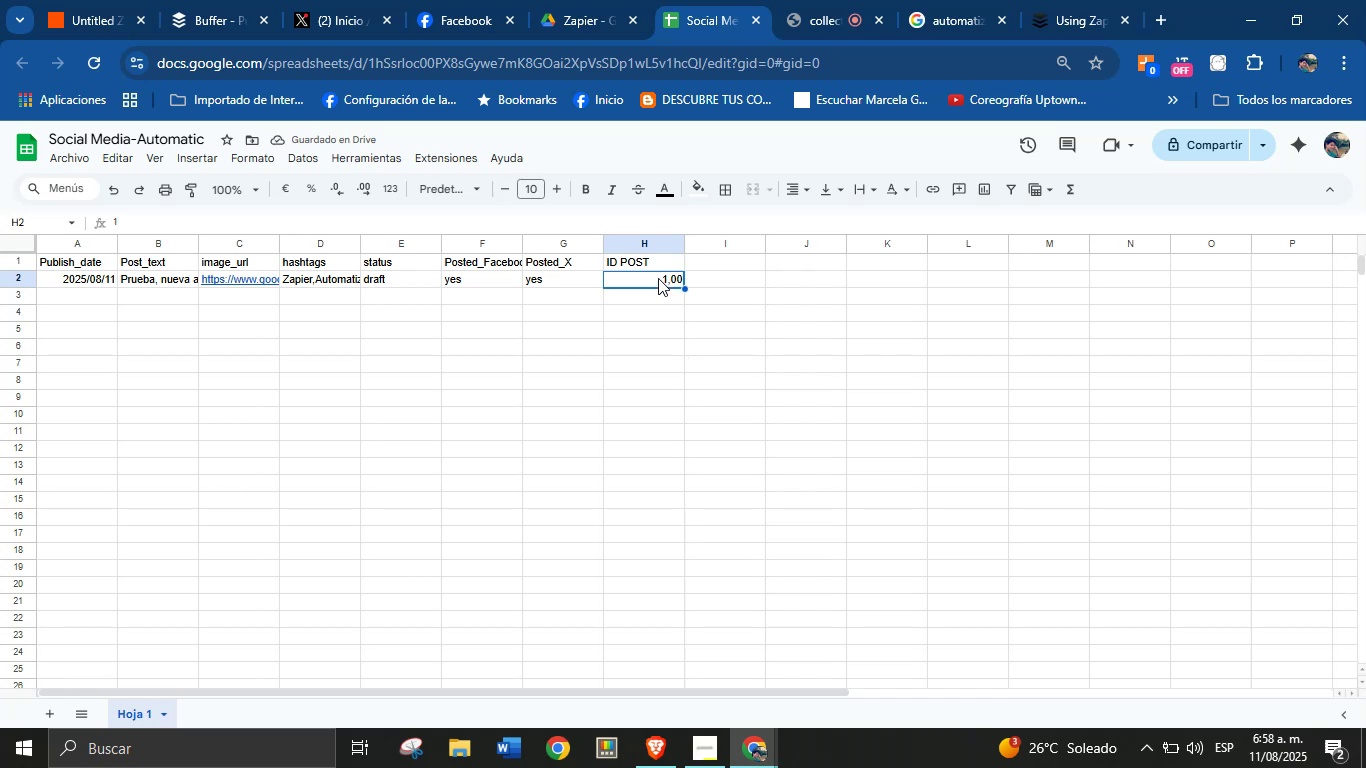 
key(Backspace)
 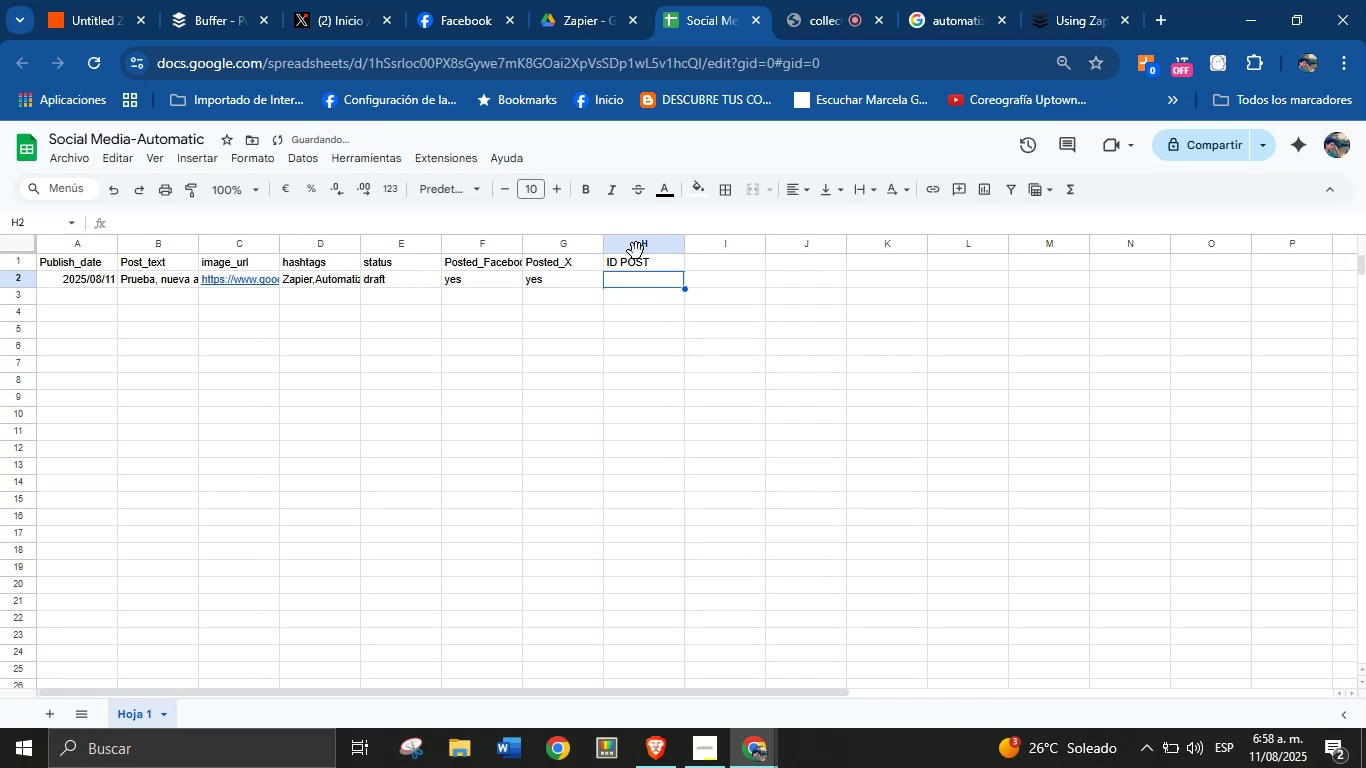 
left_click([638, 242])
 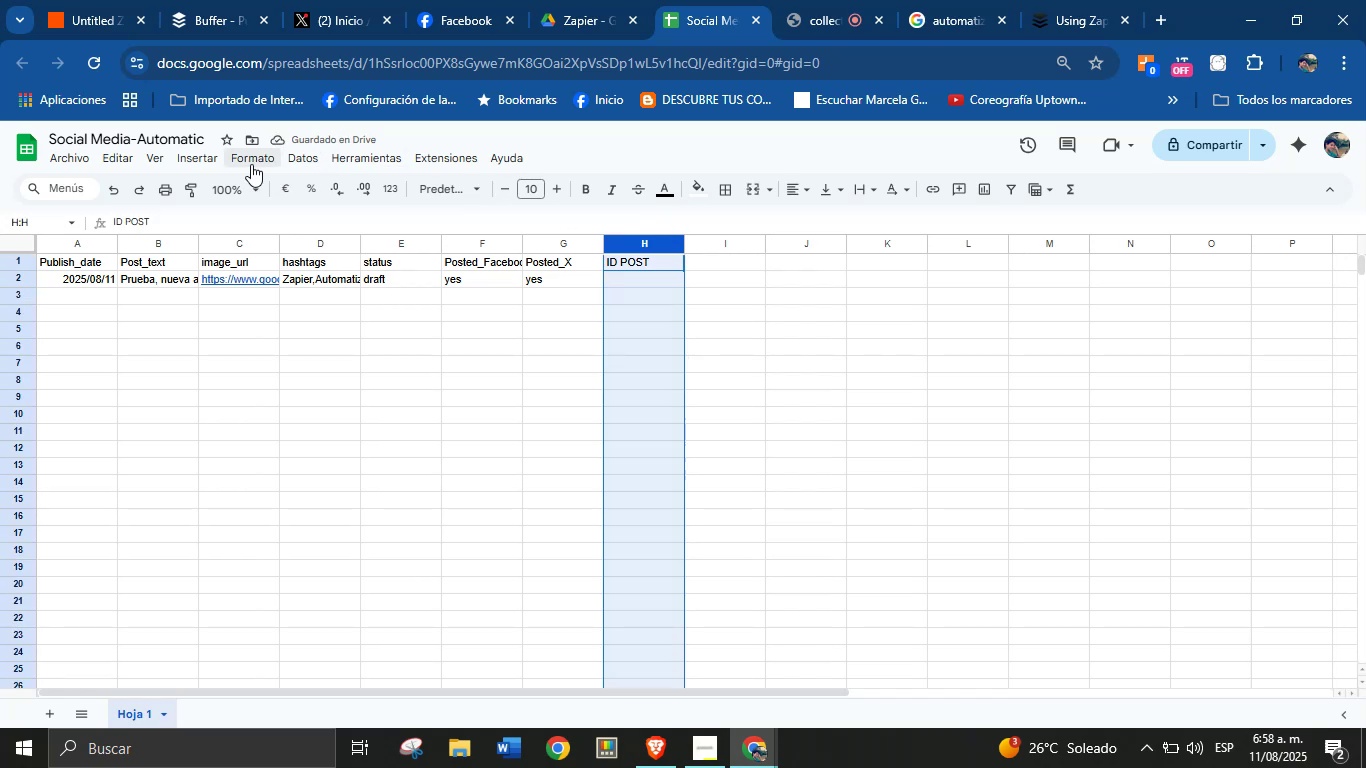 
left_click([297, 157])
 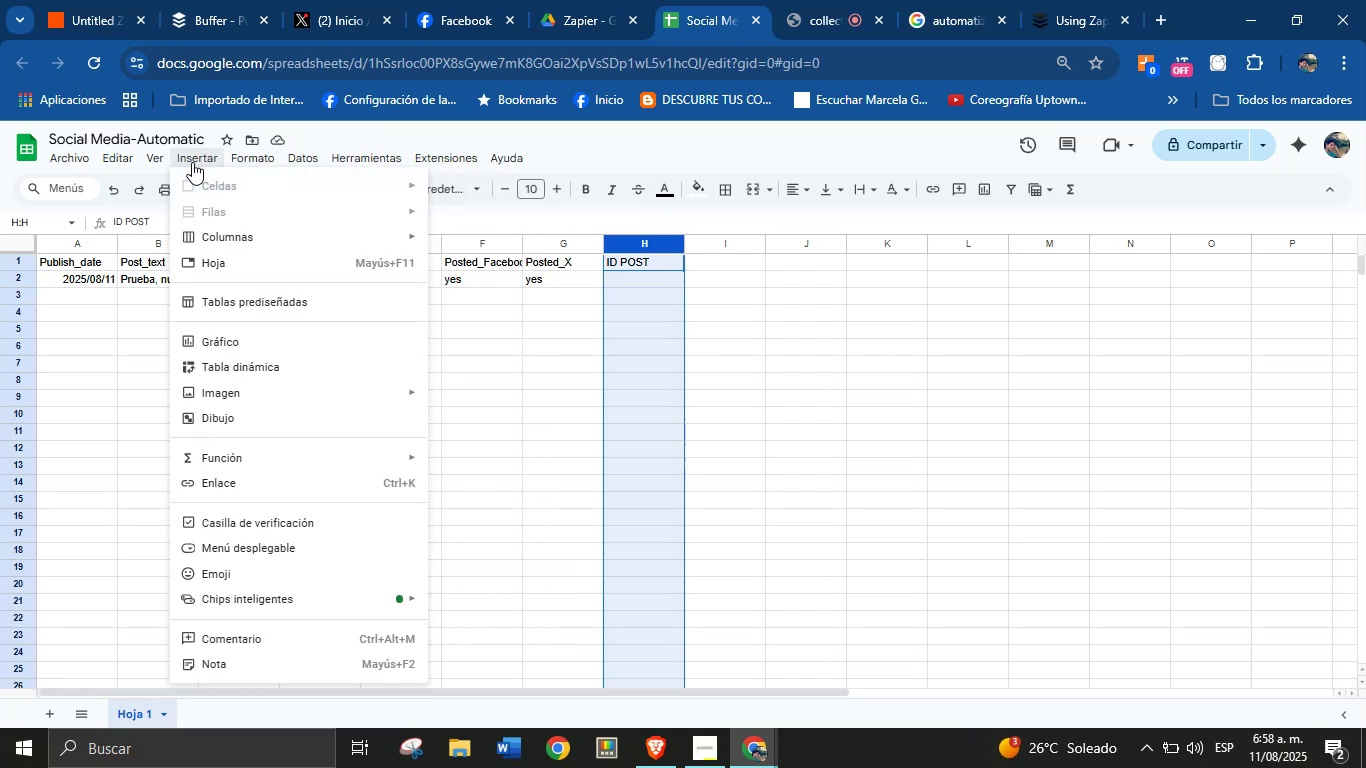 
wait(6.48)
 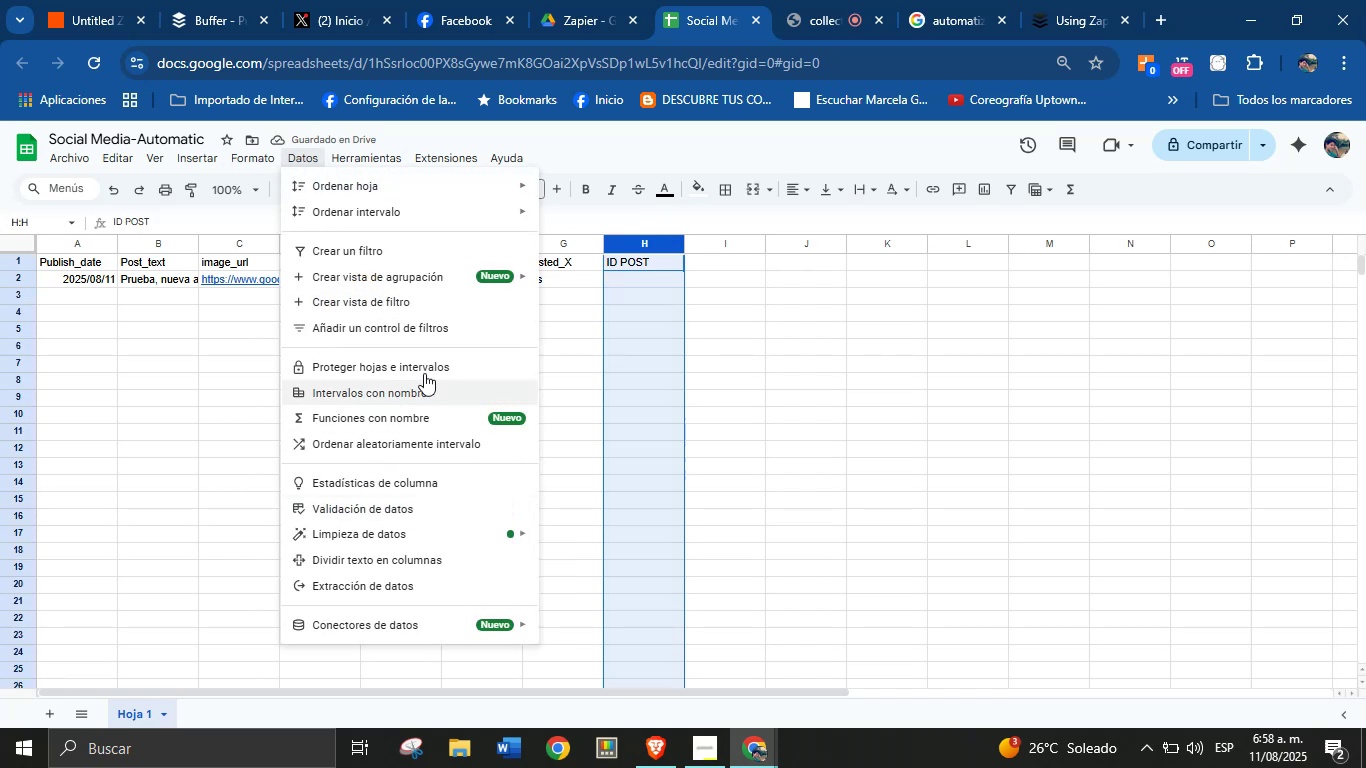 
mouse_move([328, 162])
 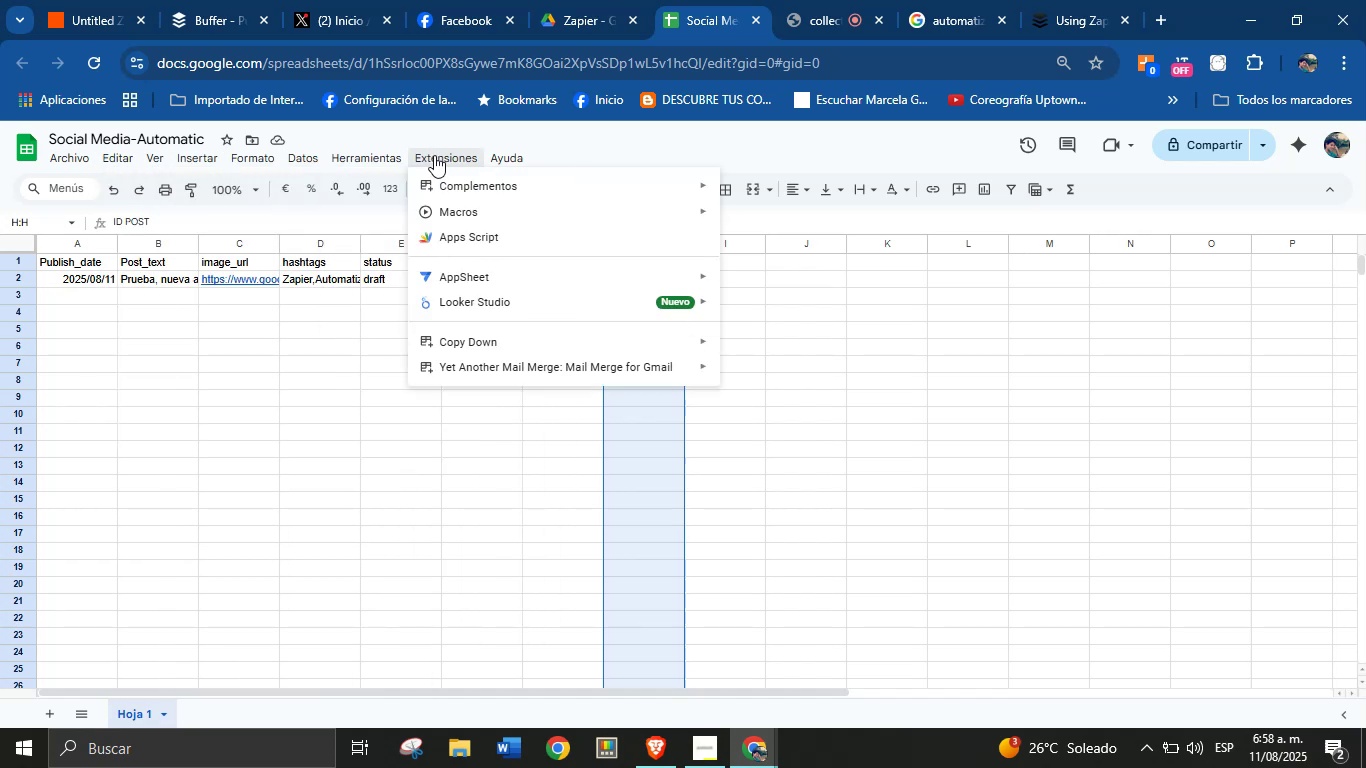 
mouse_move([260, 159])
 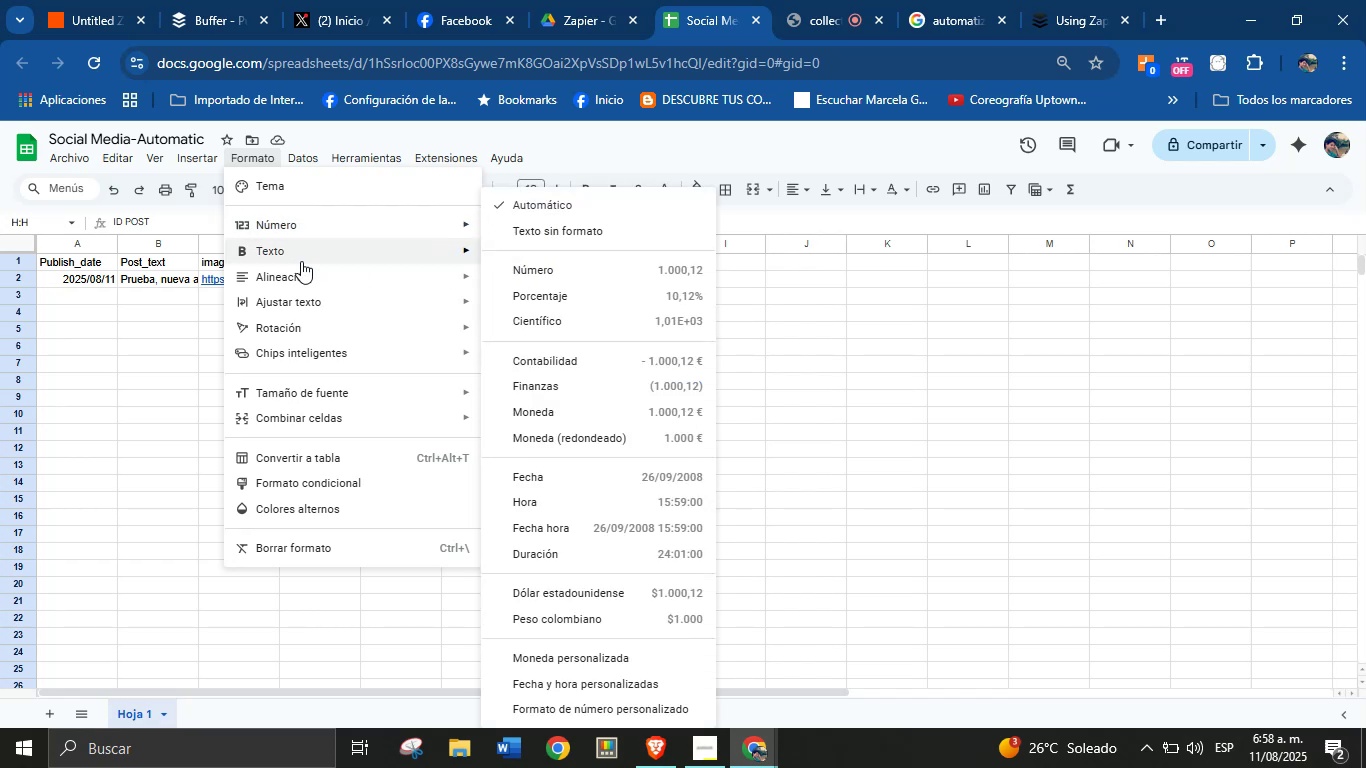 
wait(7.99)
 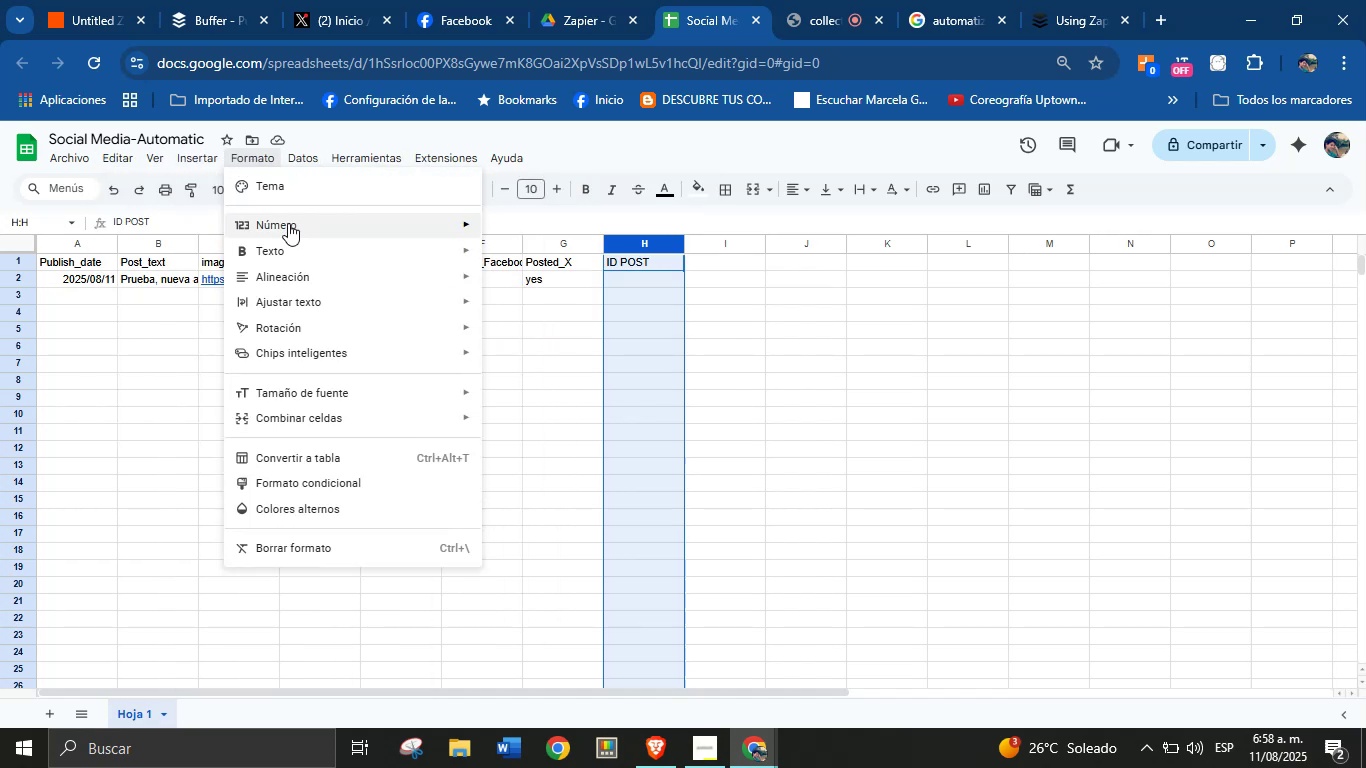 
mouse_move([305, 226])
 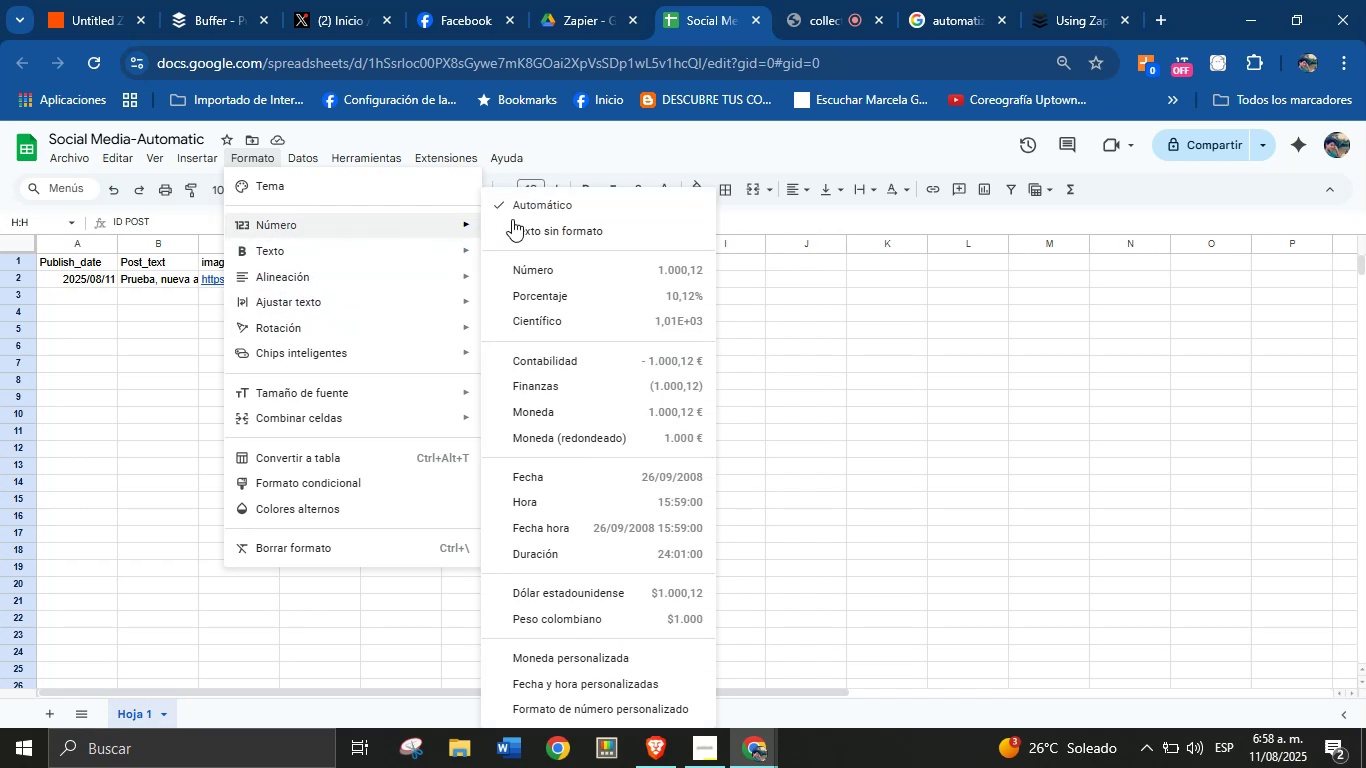 
left_click([547, 225])
 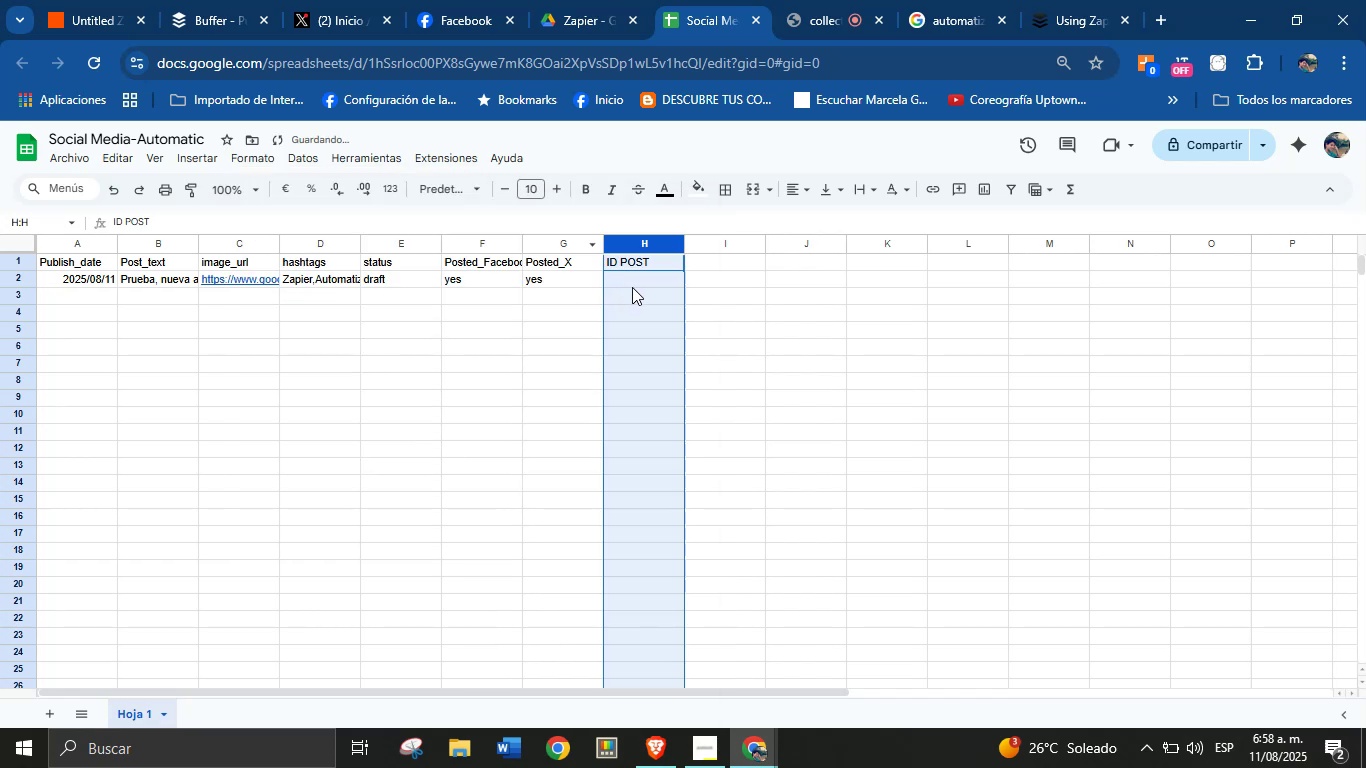 
left_click([634, 281])
 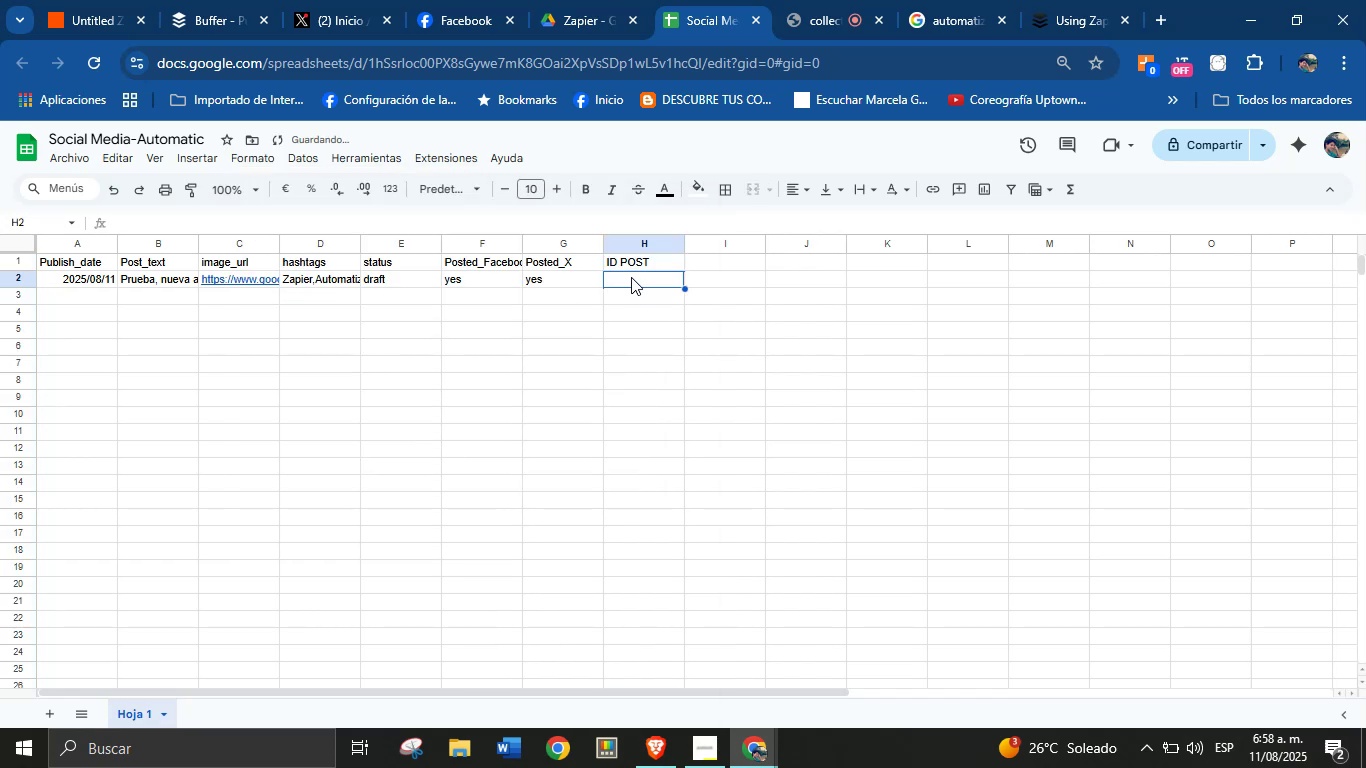 
type(00001)
 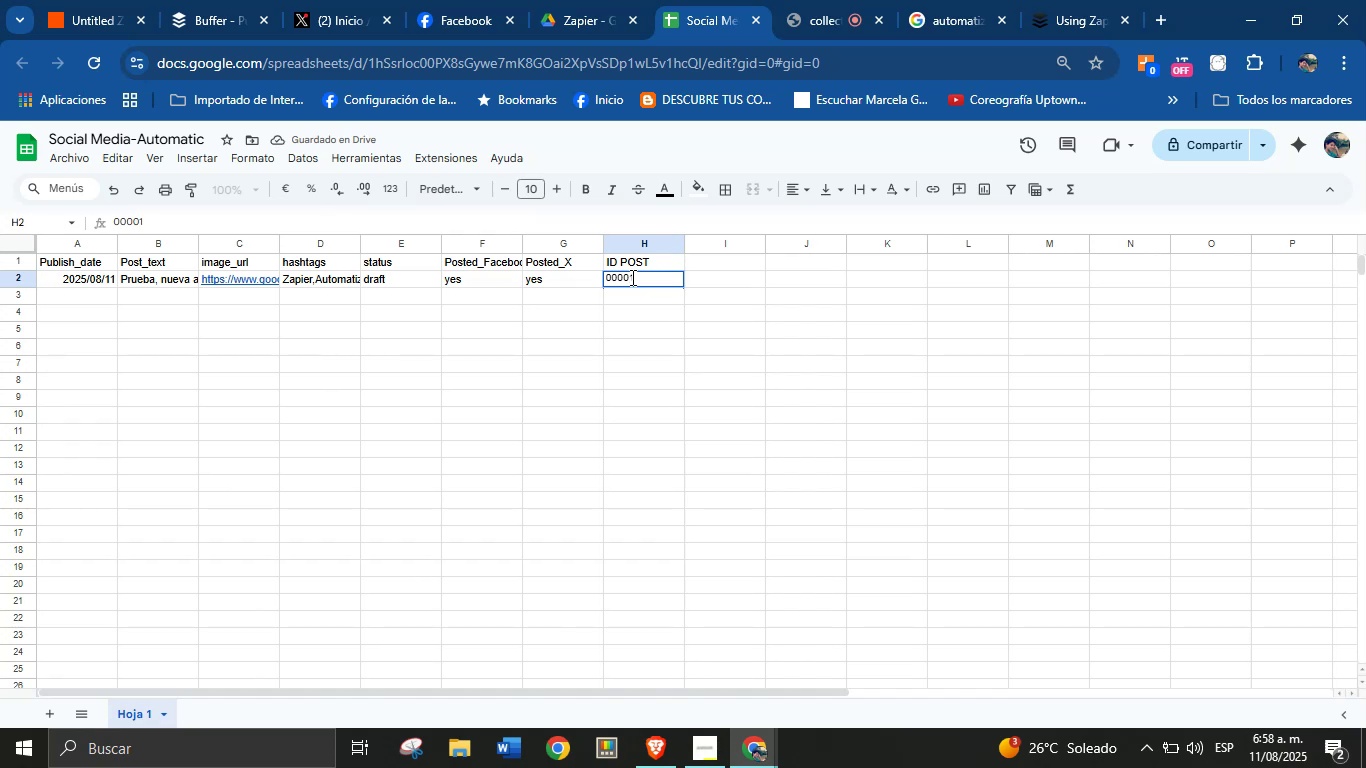 
key(Enter)
 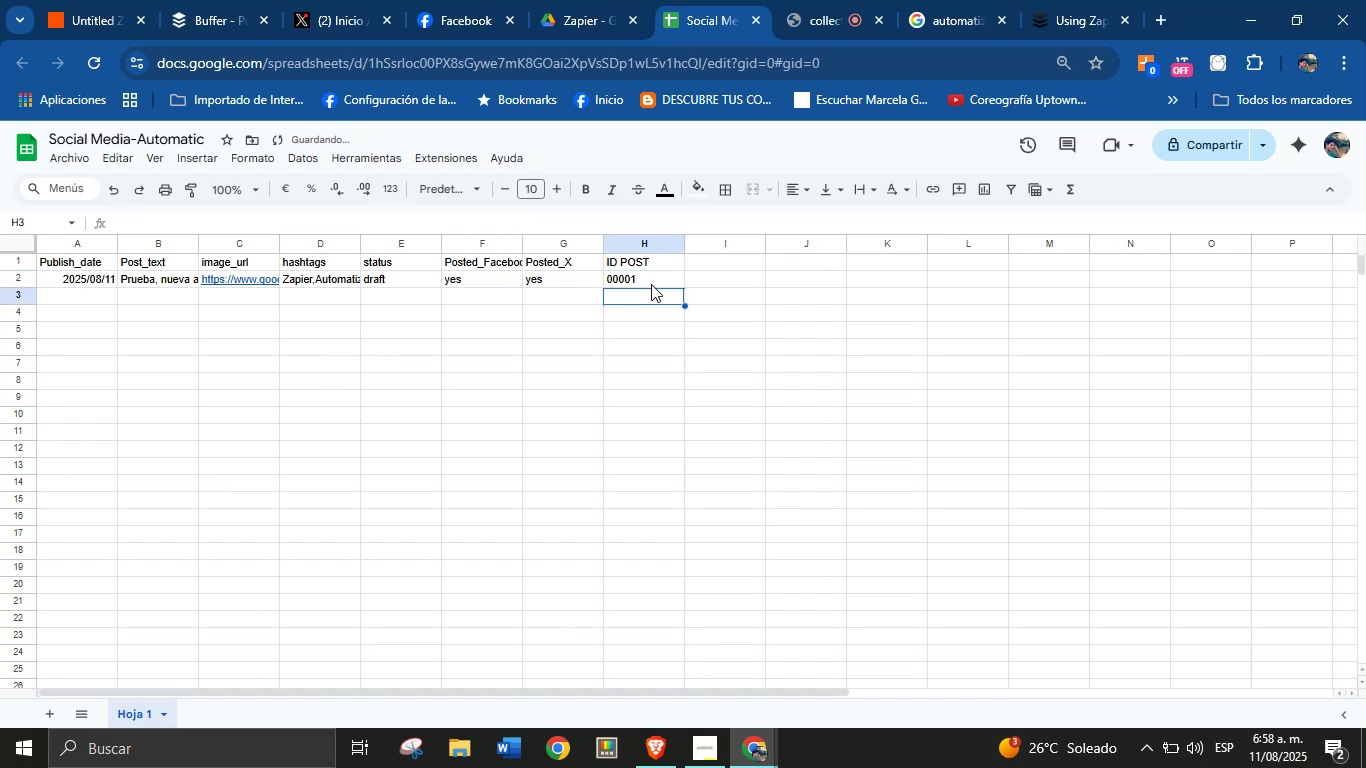 
left_click([651, 284])
 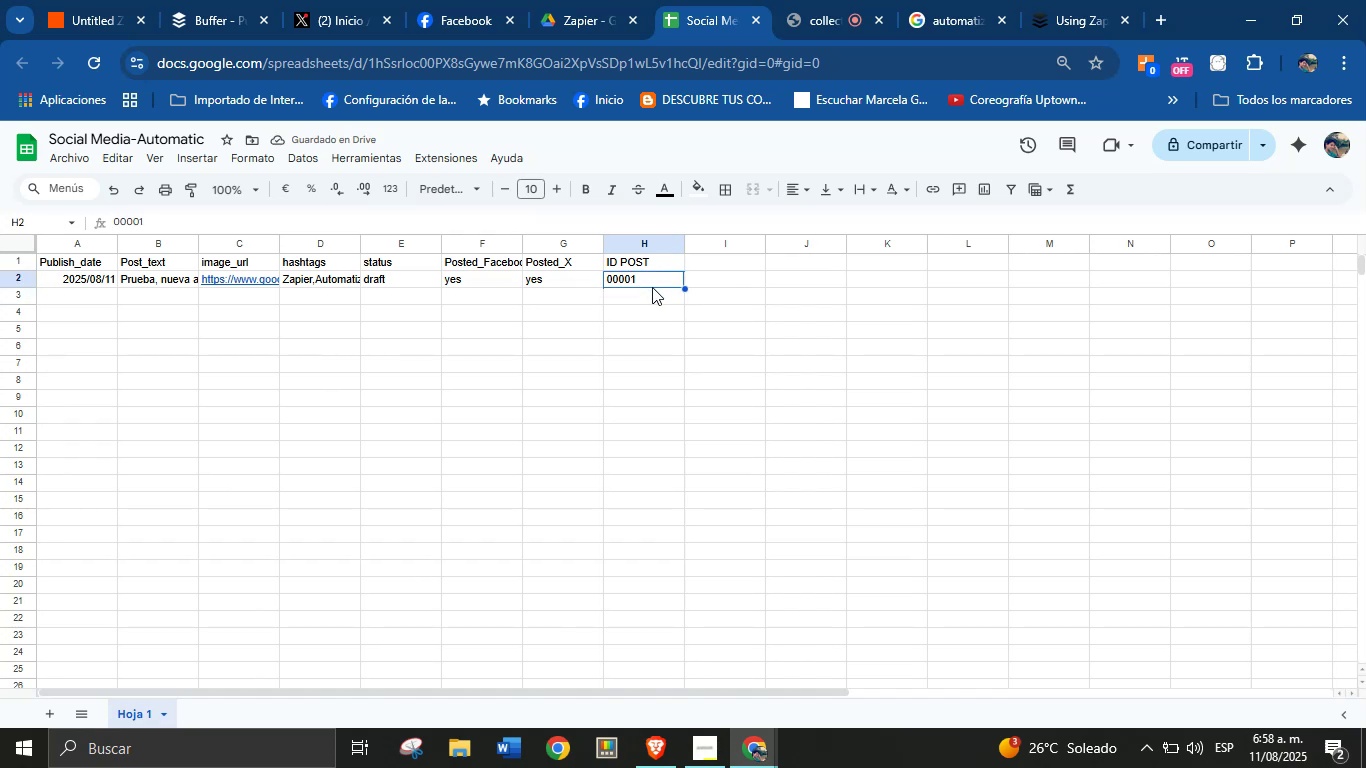 
key(Control+C)
 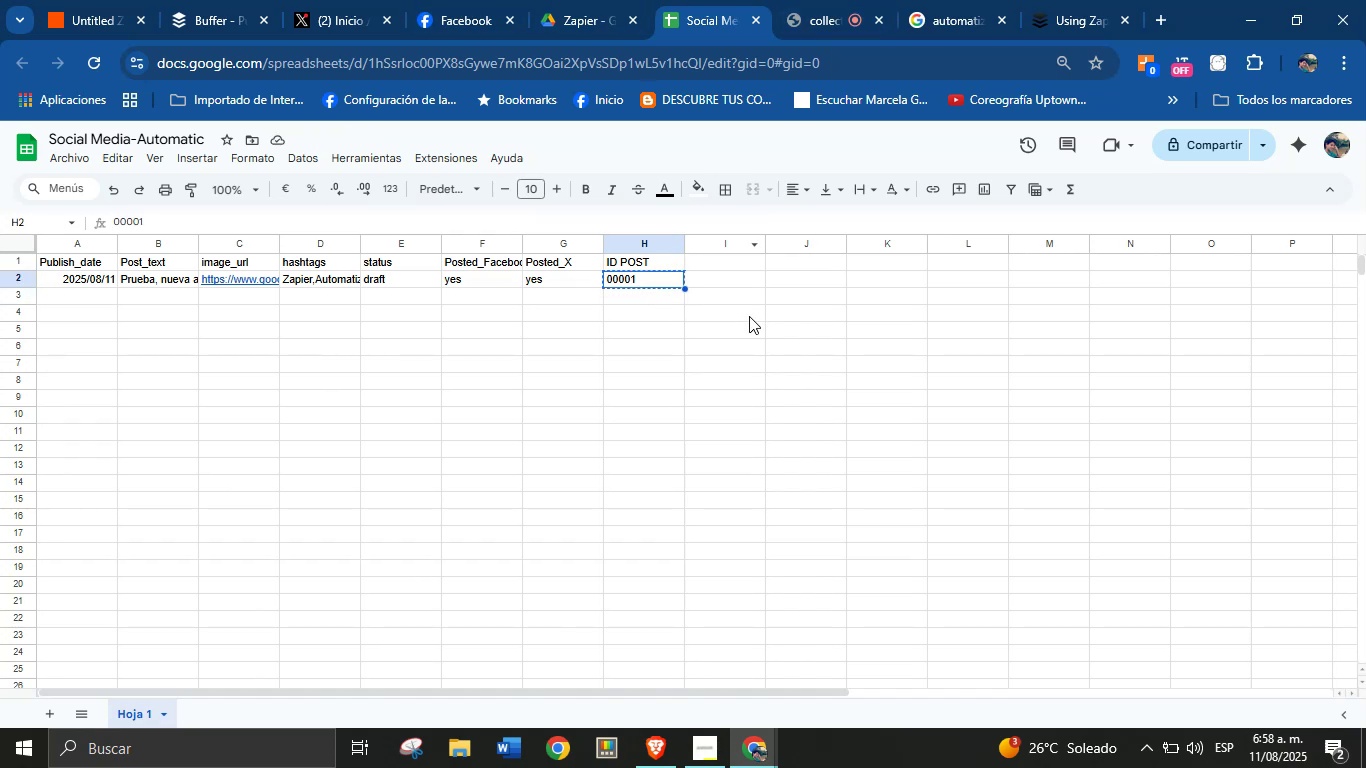 
key(Escape)
 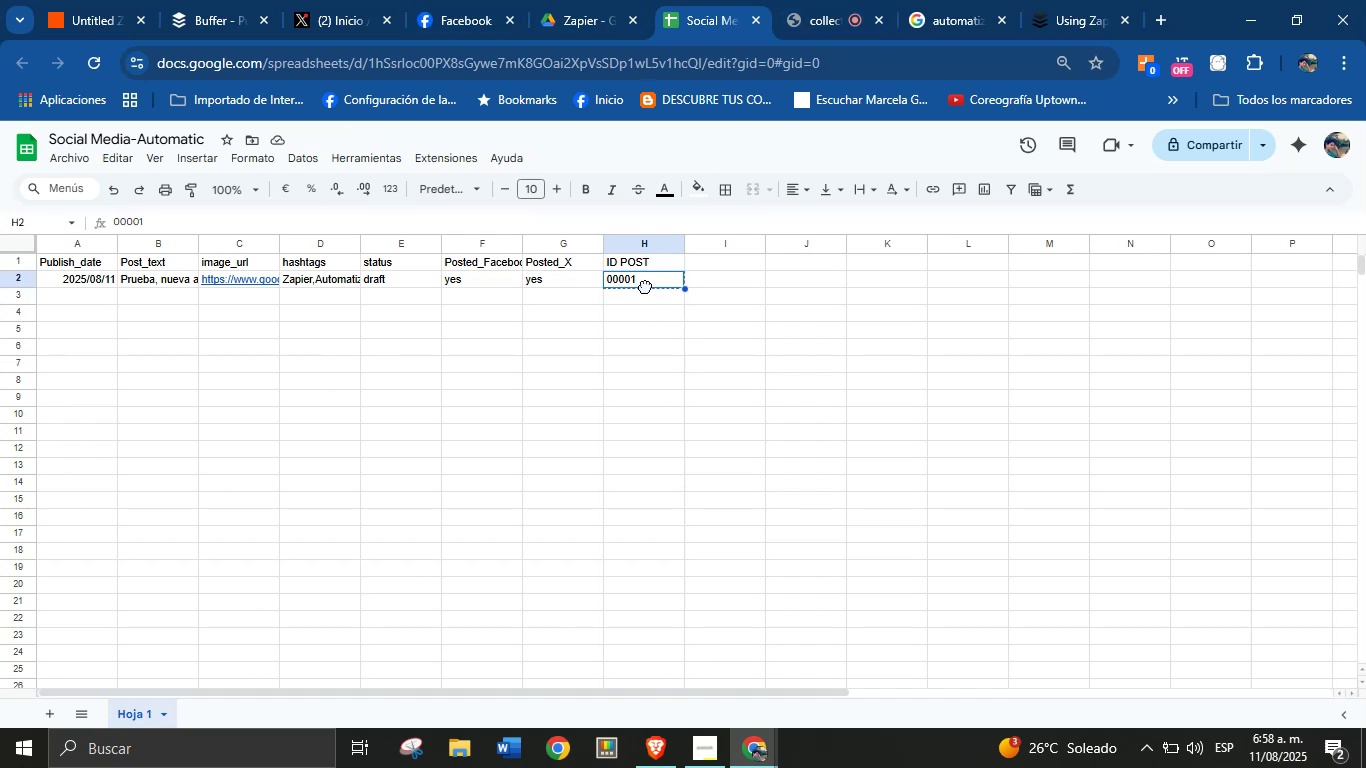 
double_click([647, 294])
 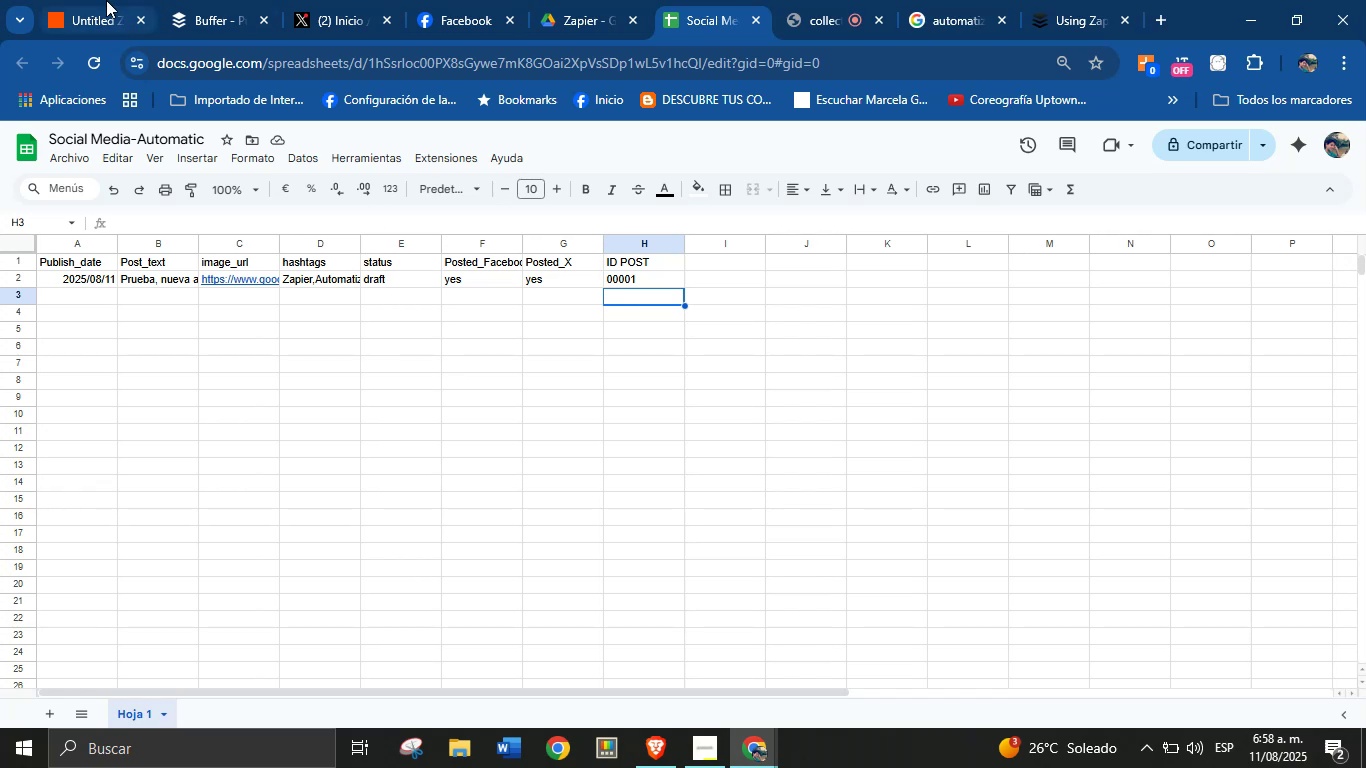 
left_click([100, 0])
 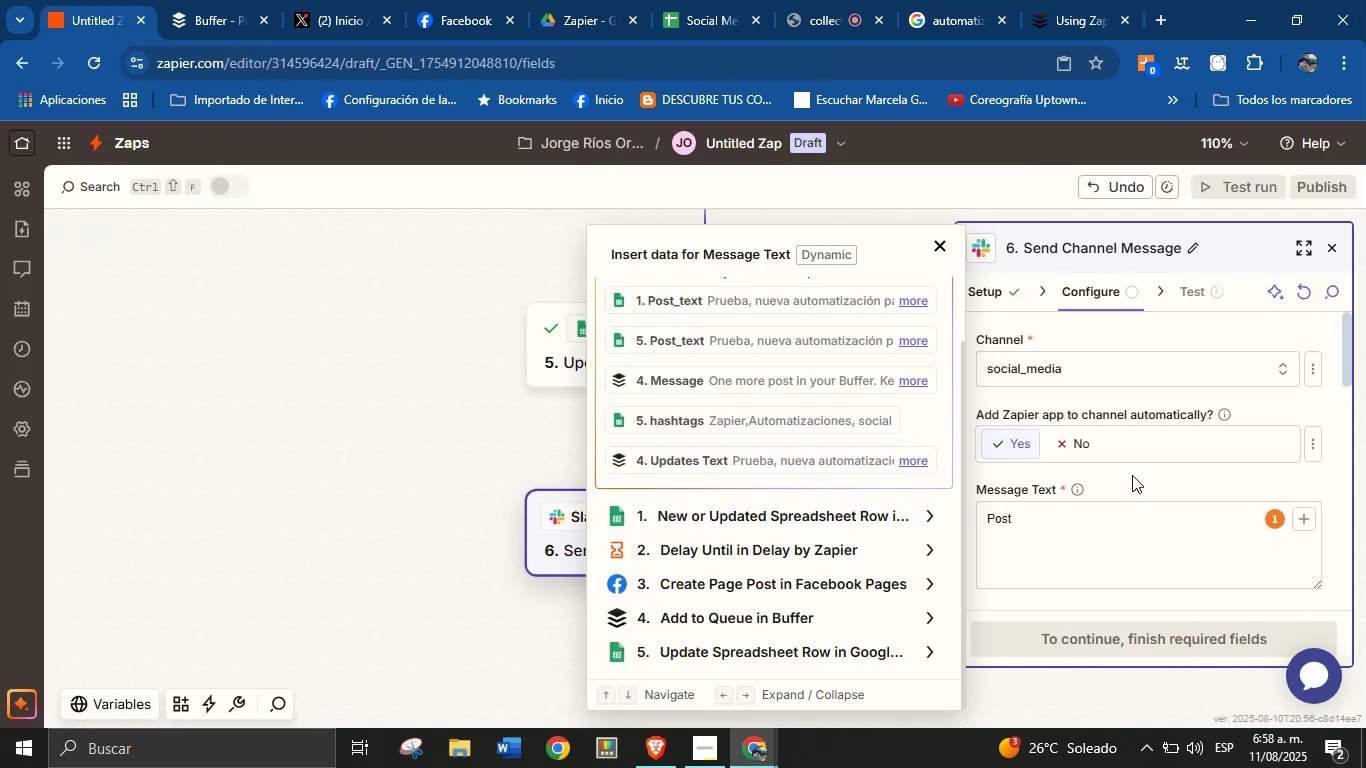 
left_click([1102, 519])
 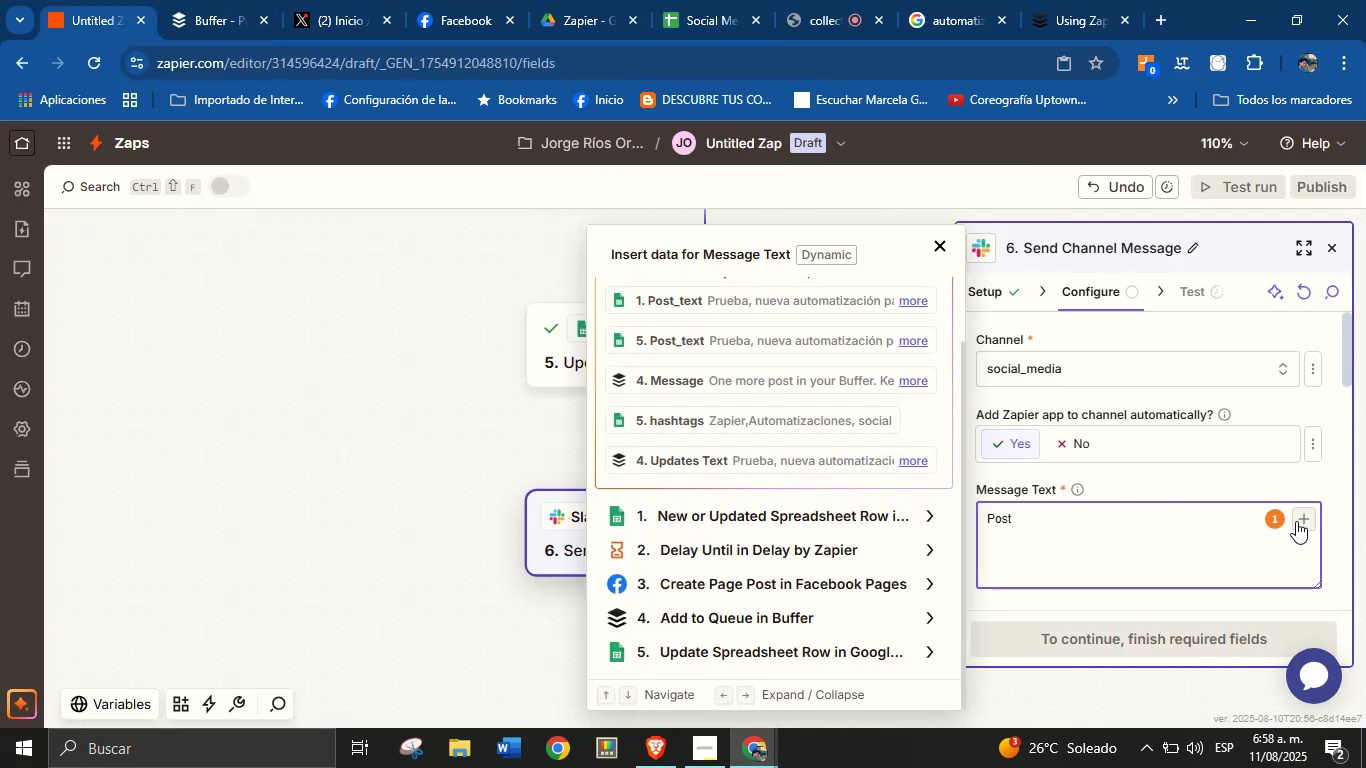 
scroll: coordinate [681, 524], scroll_direction: down, amount: 3.0
 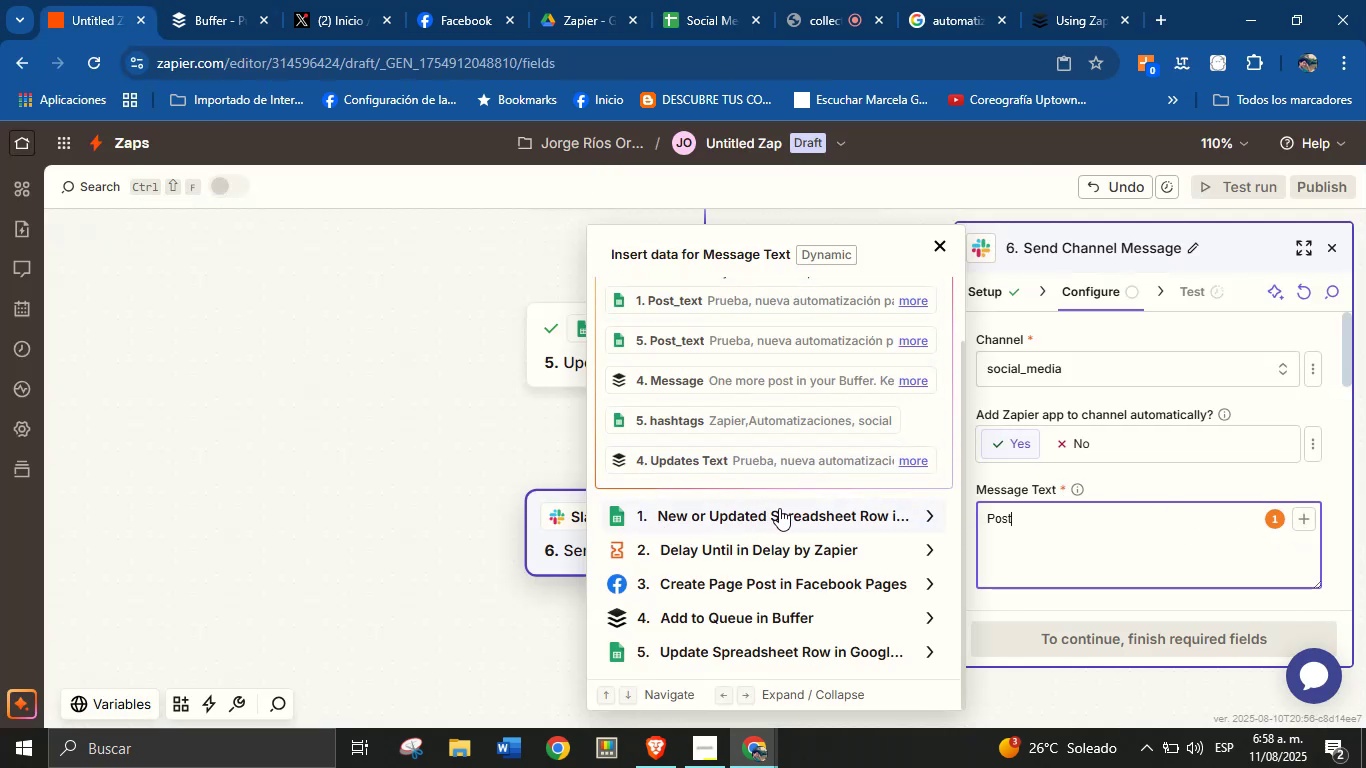 
left_click([810, 514])
 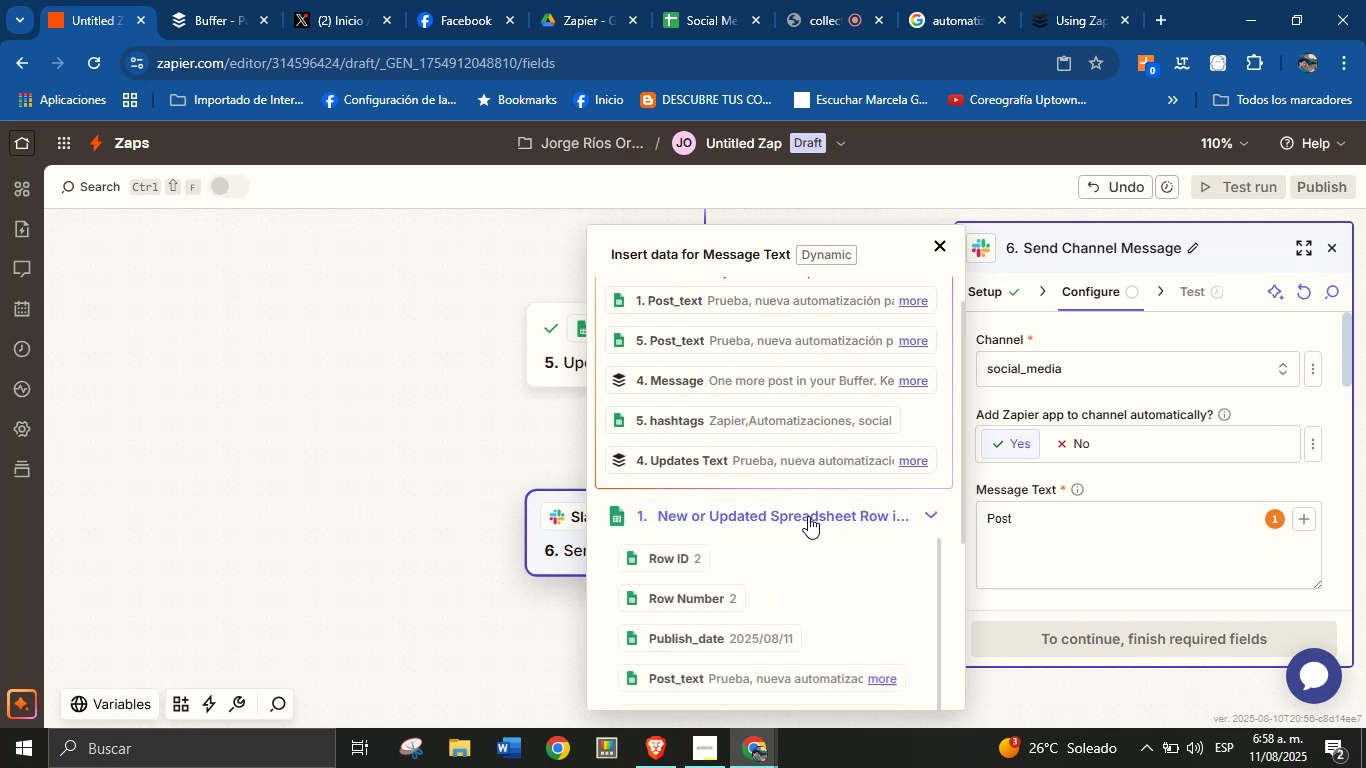 
scroll: coordinate [771, 584], scroll_direction: none, amount: 0.0
 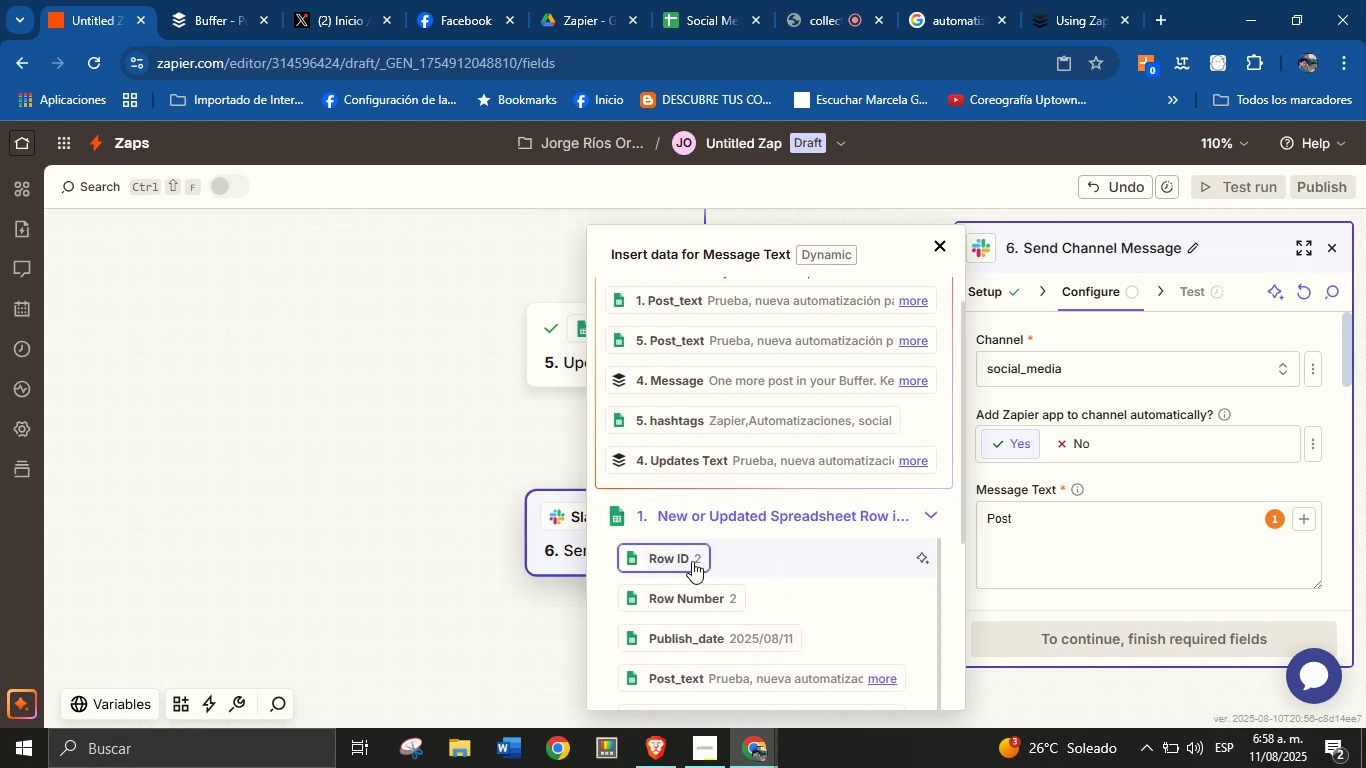 
scroll: coordinate [759, 577], scroll_direction: down, amount: 7.0
 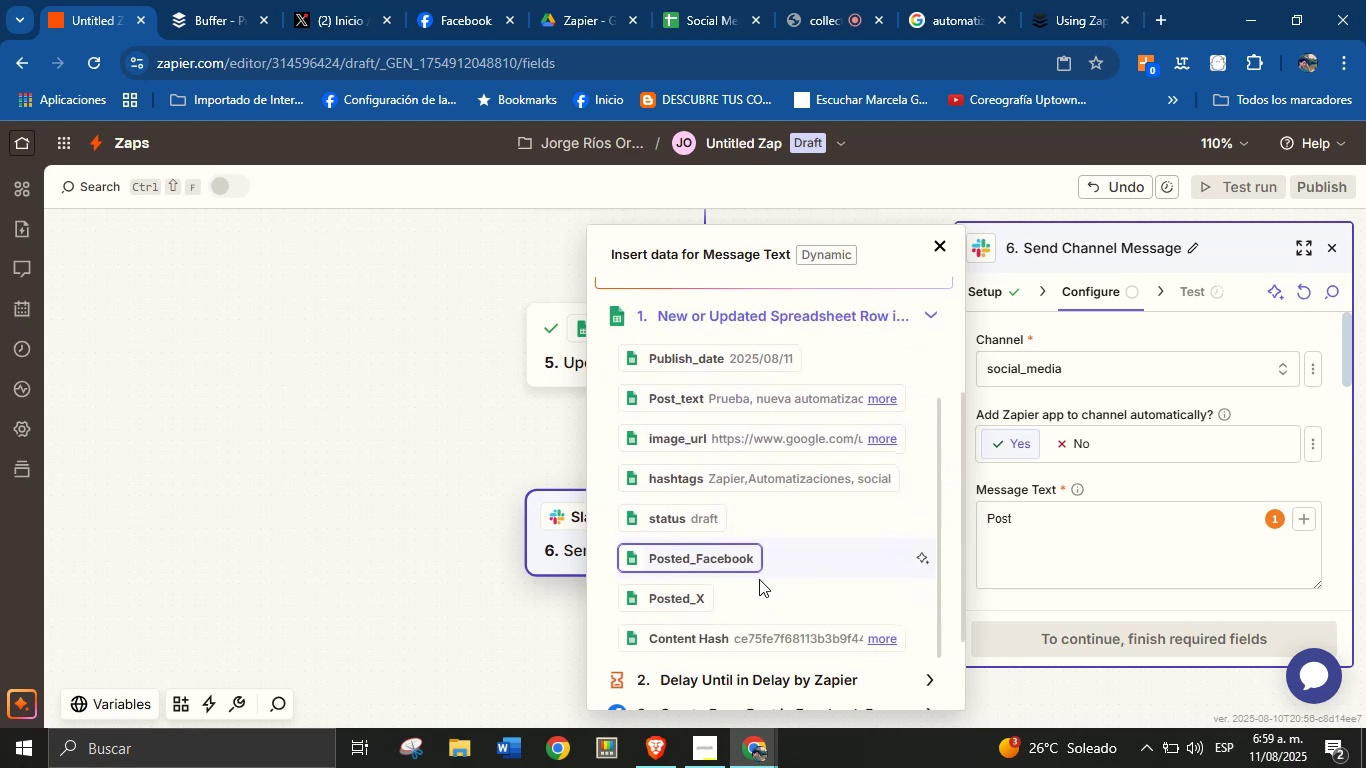 
scroll: coordinate [774, 567], scroll_direction: up, amount: 2.0
 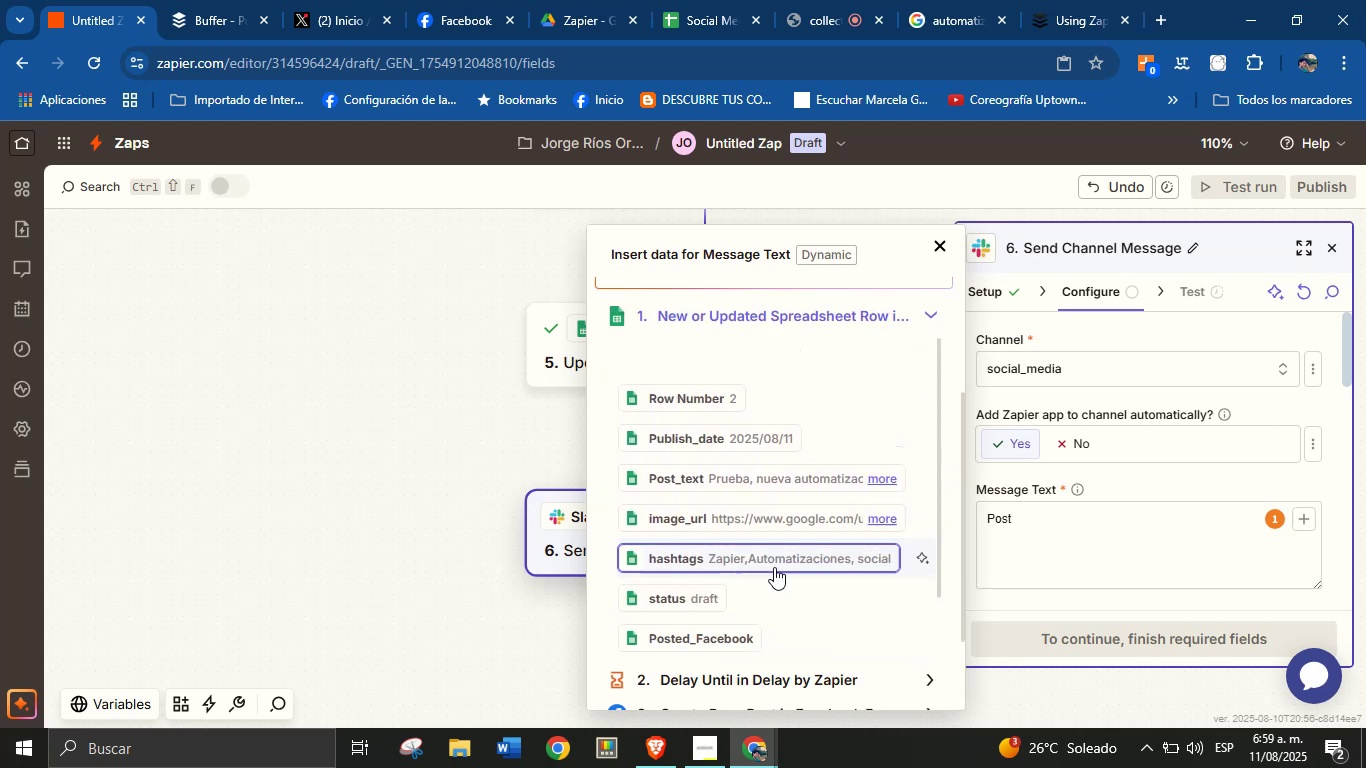 
scroll: coordinate [777, 566], scroll_direction: down, amount: 5.0
 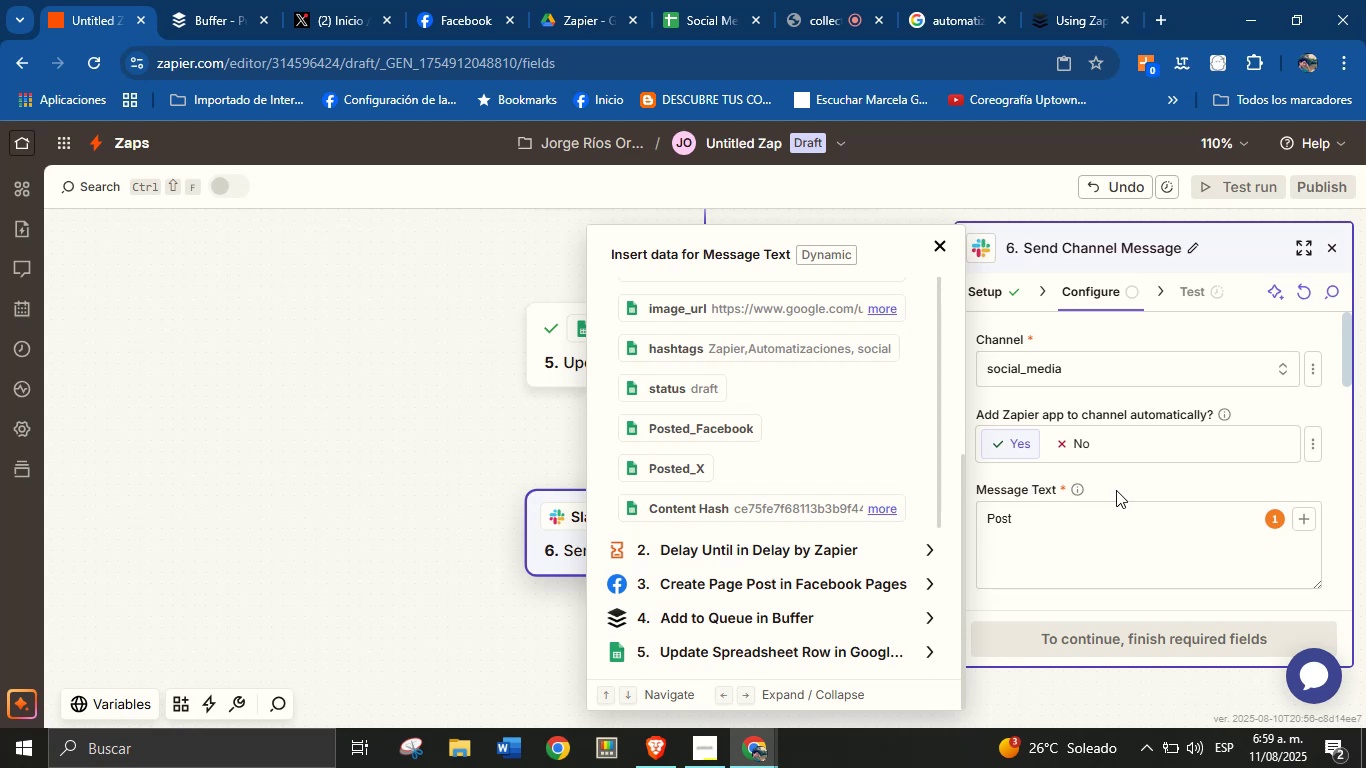 
scroll: coordinate [810, 470], scroll_direction: up, amount: 2.0
 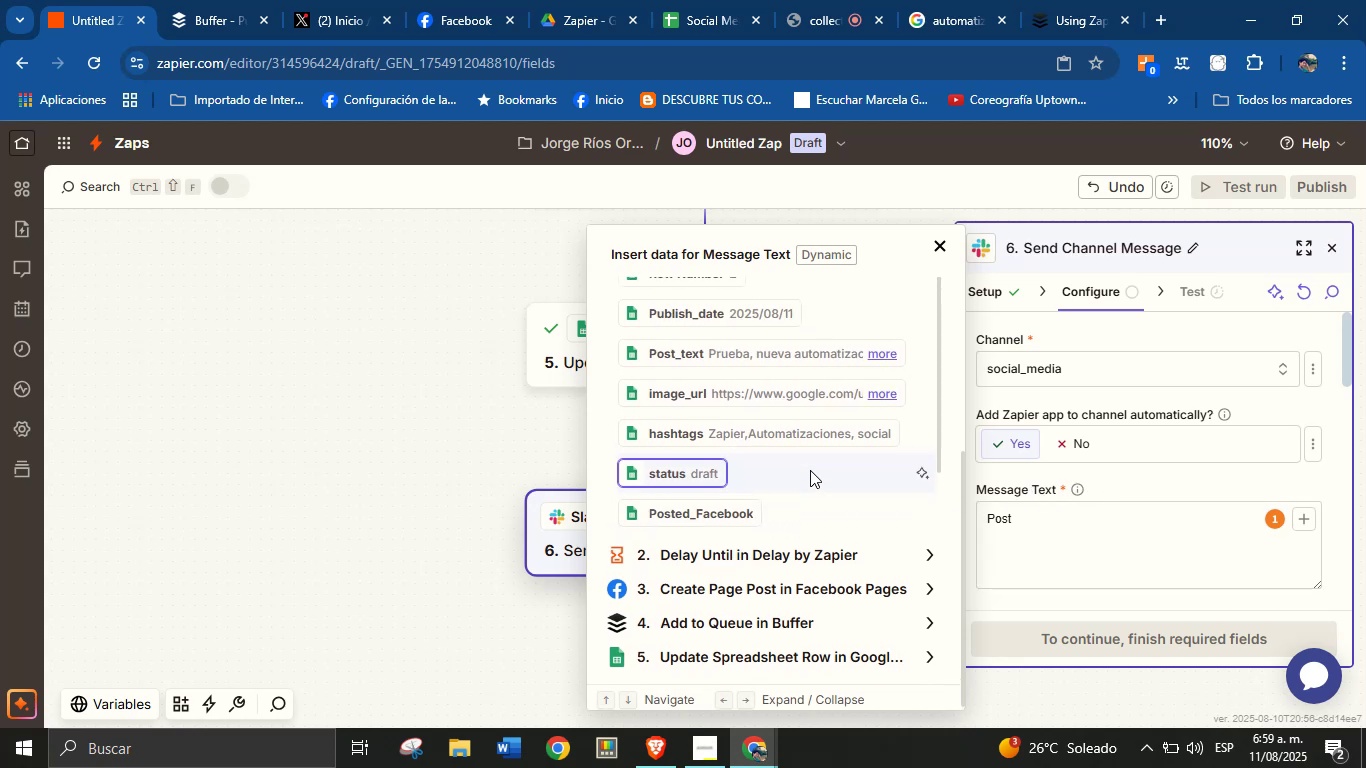 
scroll: coordinate [796, 393], scroll_direction: none, amount: 0.0
 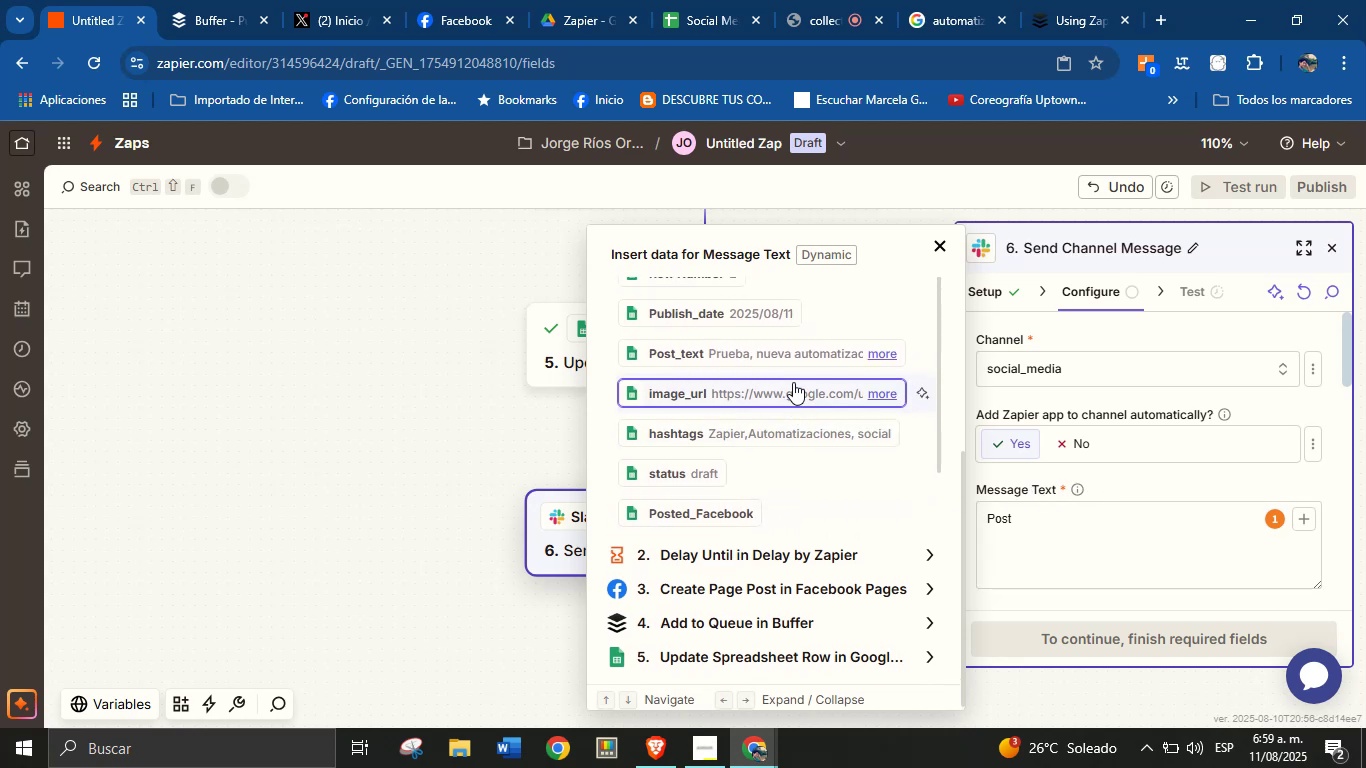 
scroll: coordinate [762, 388], scroll_direction: up, amount: 3.0
 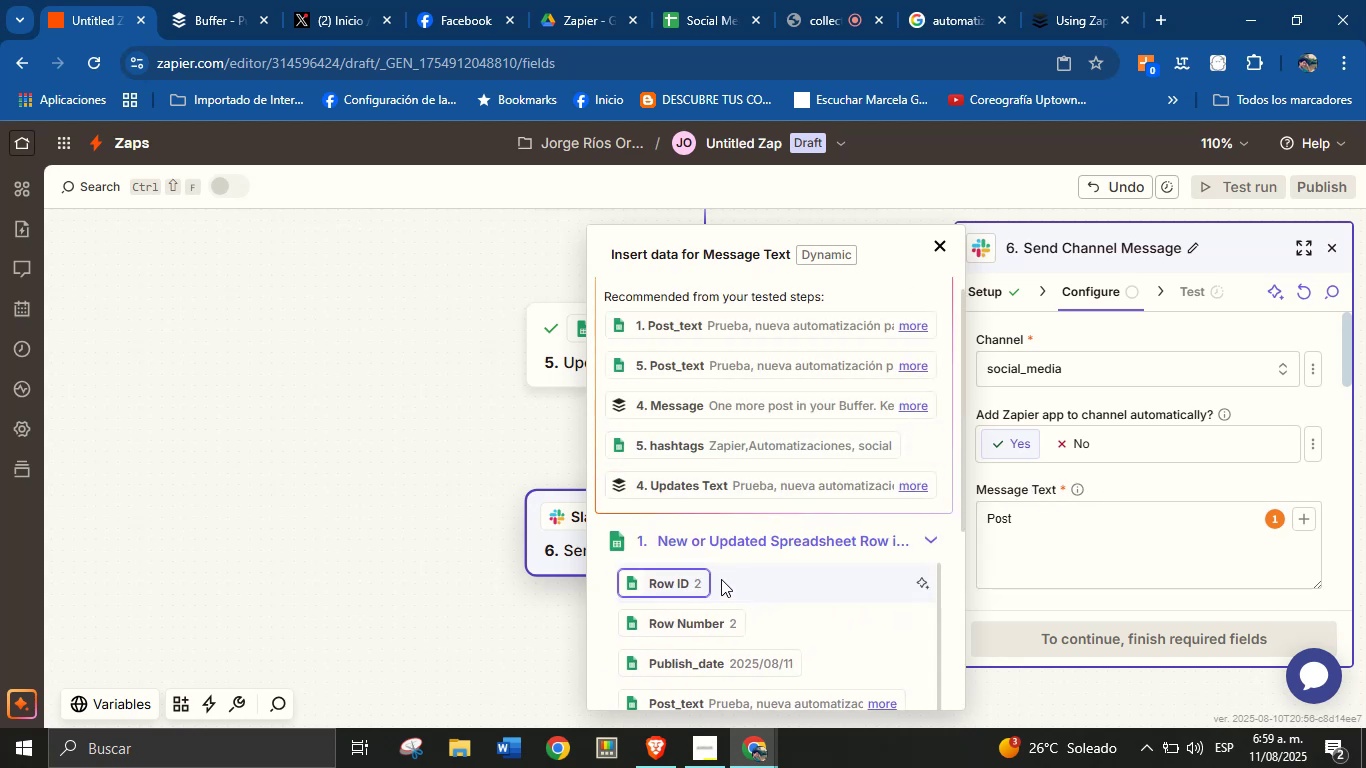 
left_click([938, 533])
 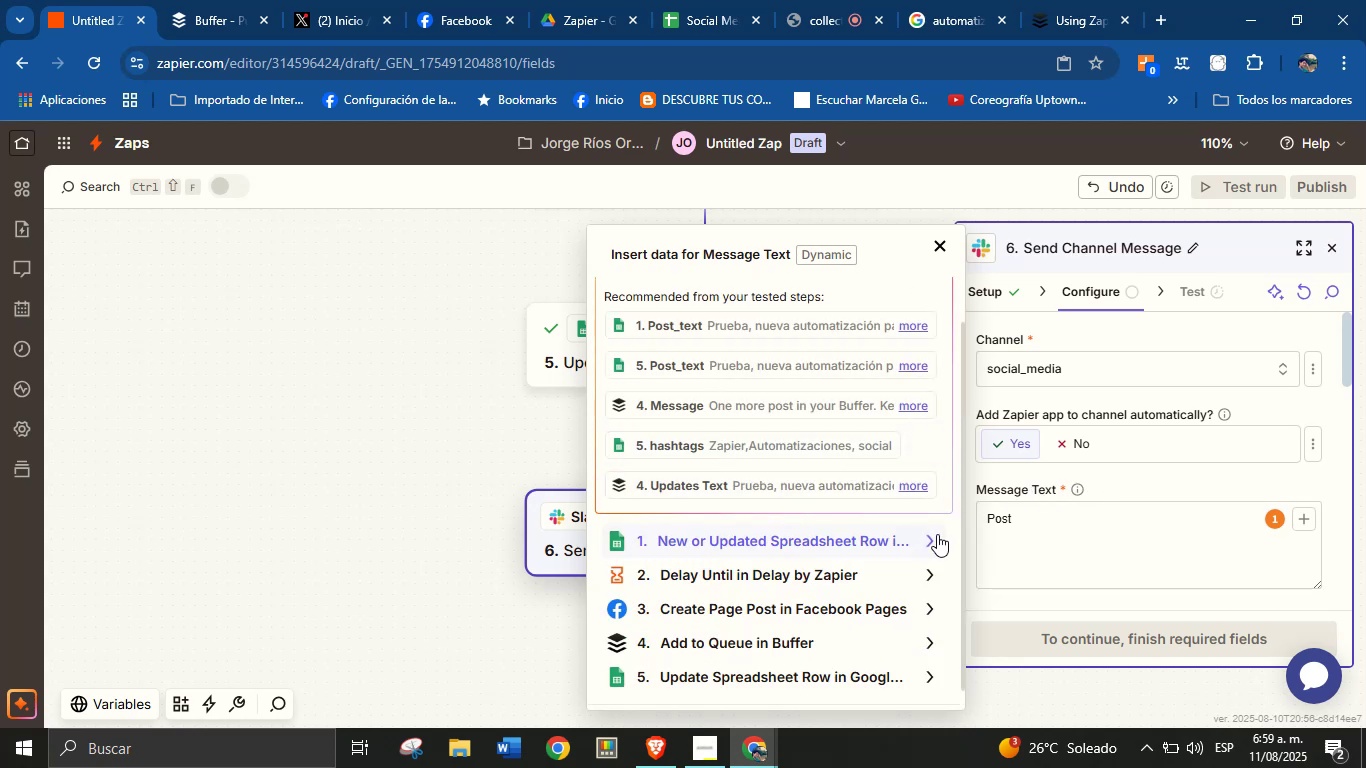 
left_click([935, 535])
 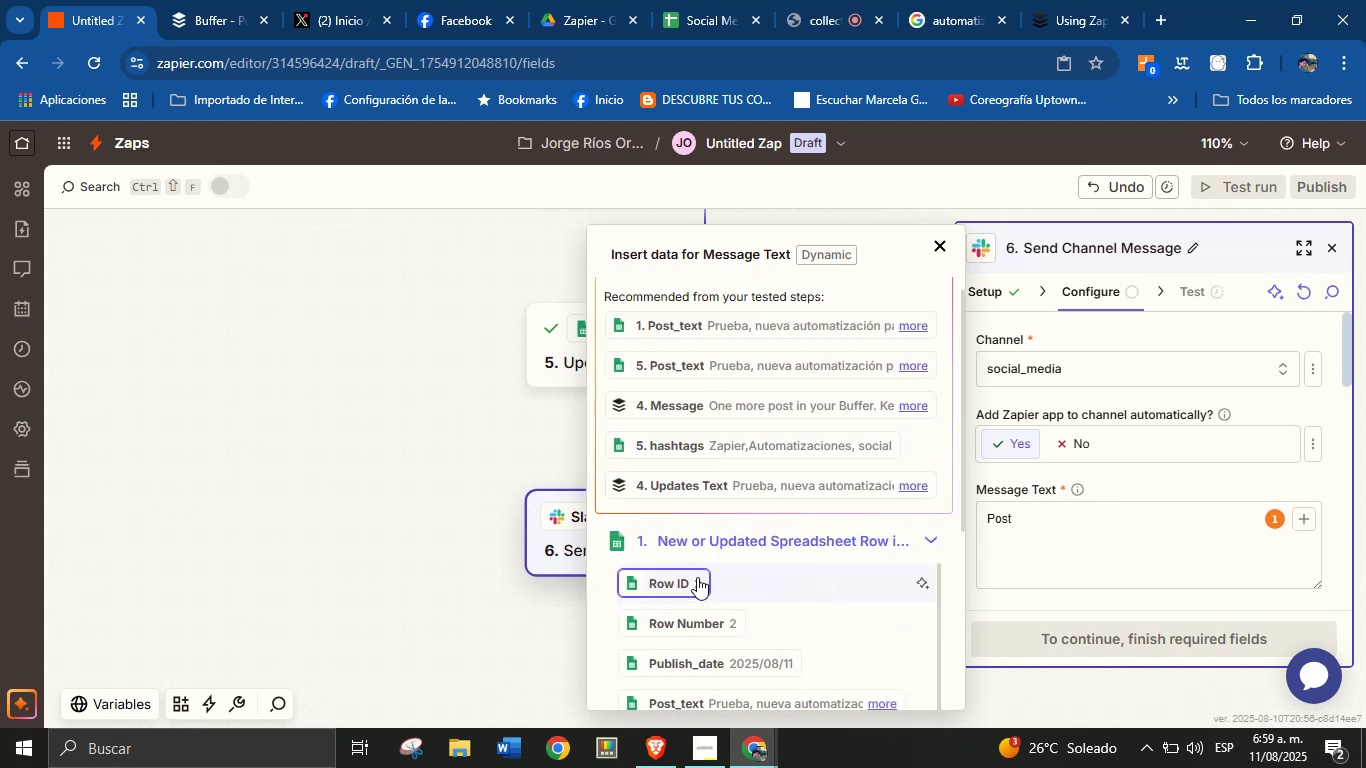 
left_click([698, 577])
 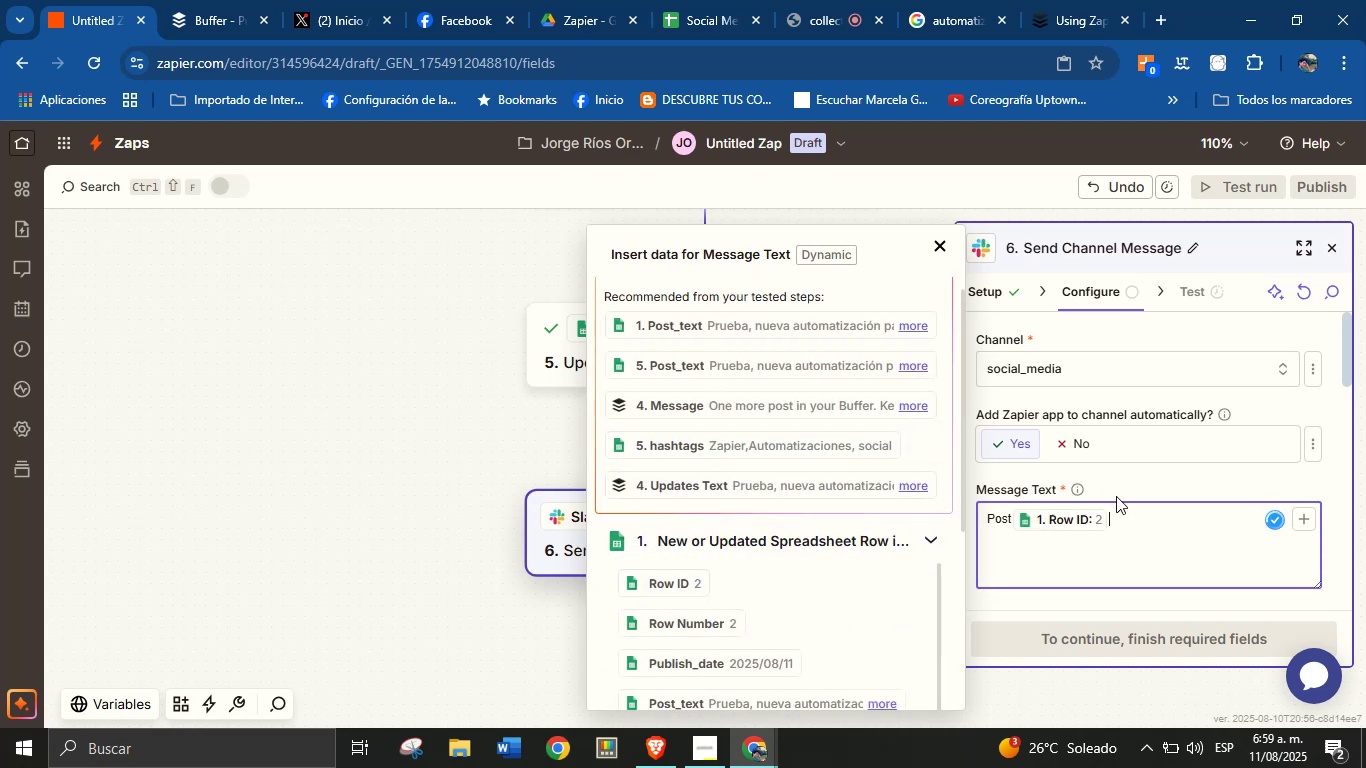 
left_click([1131, 490])
 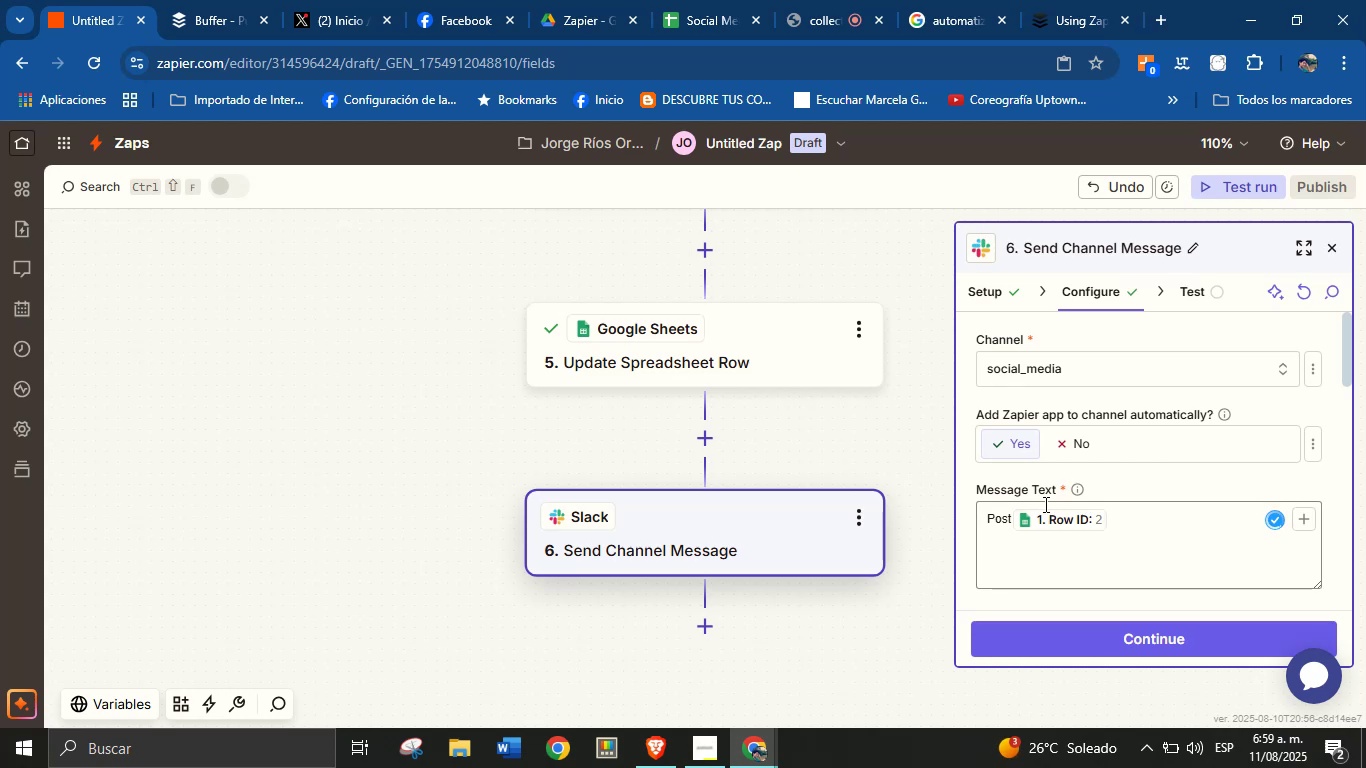 
scroll: coordinate [1131, 447], scroll_direction: up, amount: 1.0
 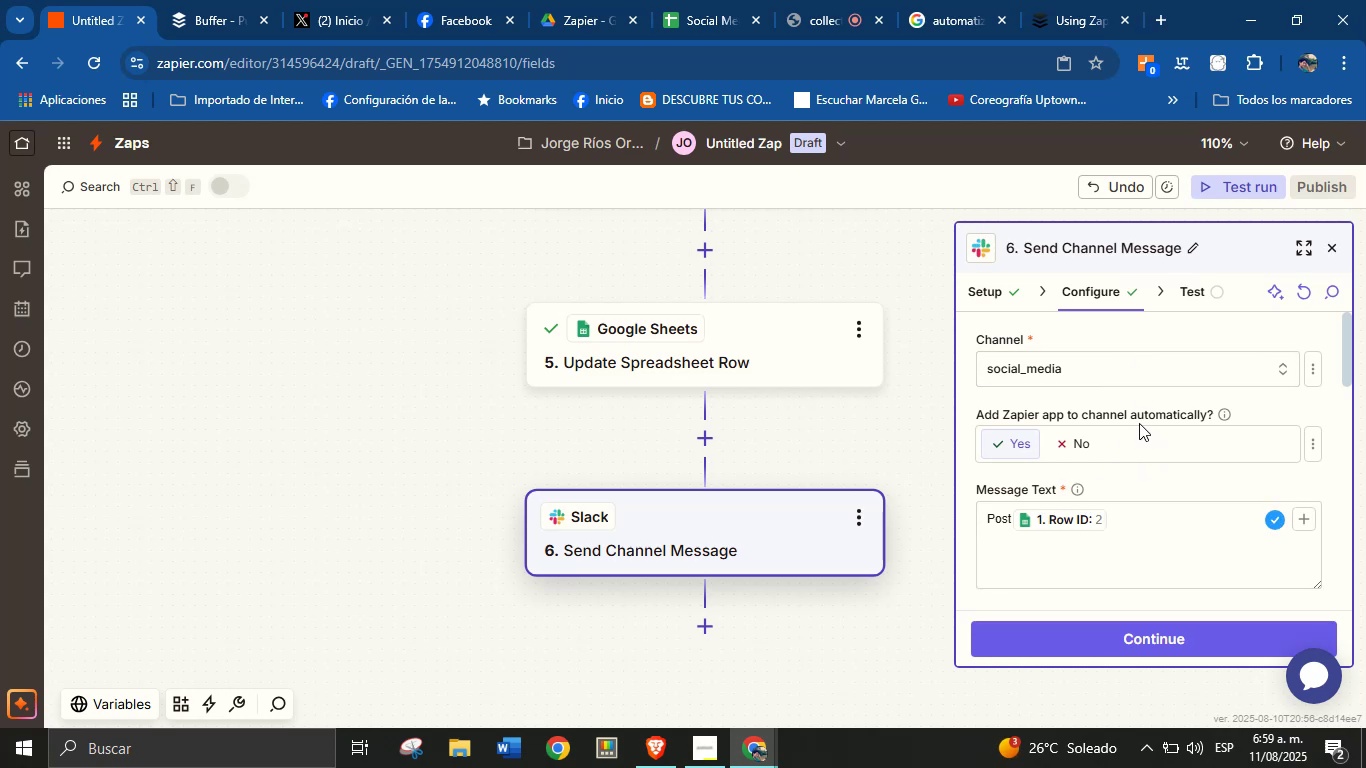 
wait(7.75)
 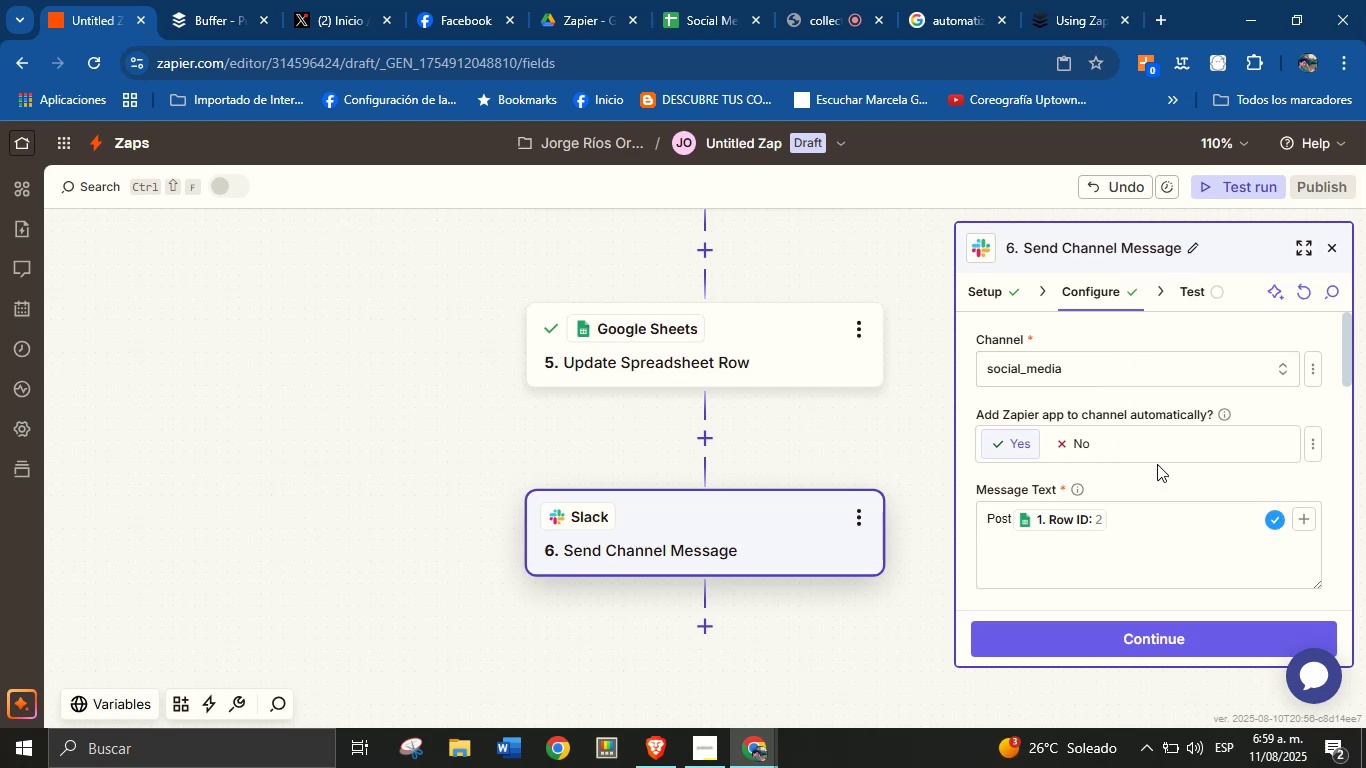 
left_click([1186, 634])
 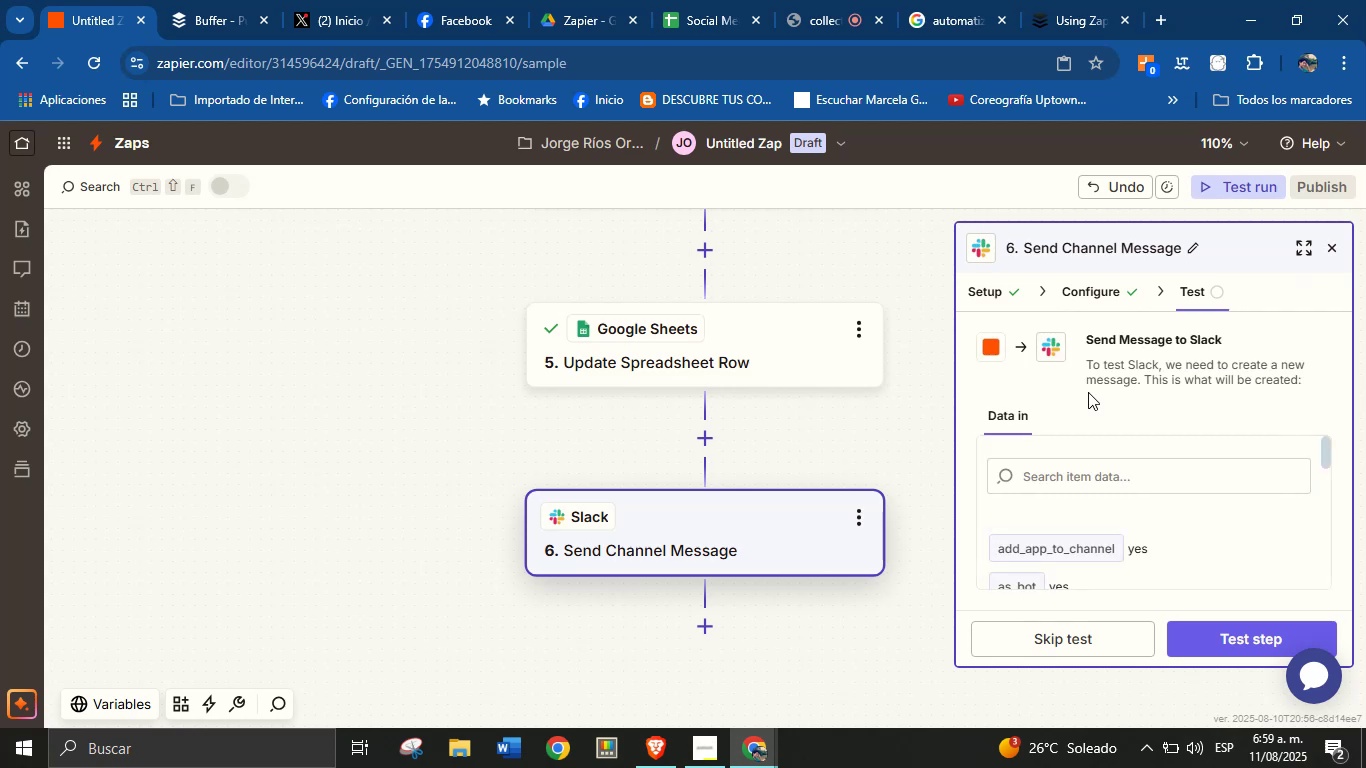 
scroll: coordinate [1156, 549], scroll_direction: down, amount: 5.0
 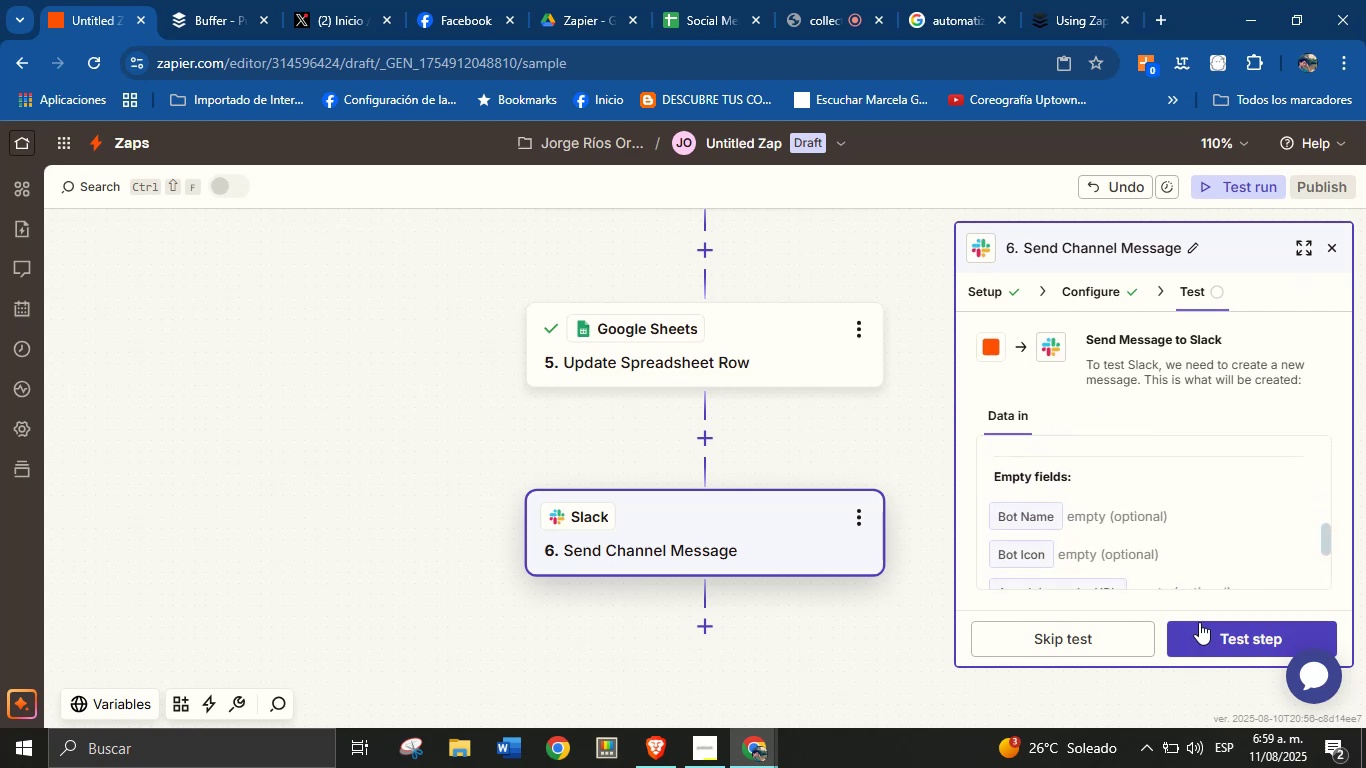 
left_click([1211, 631])
 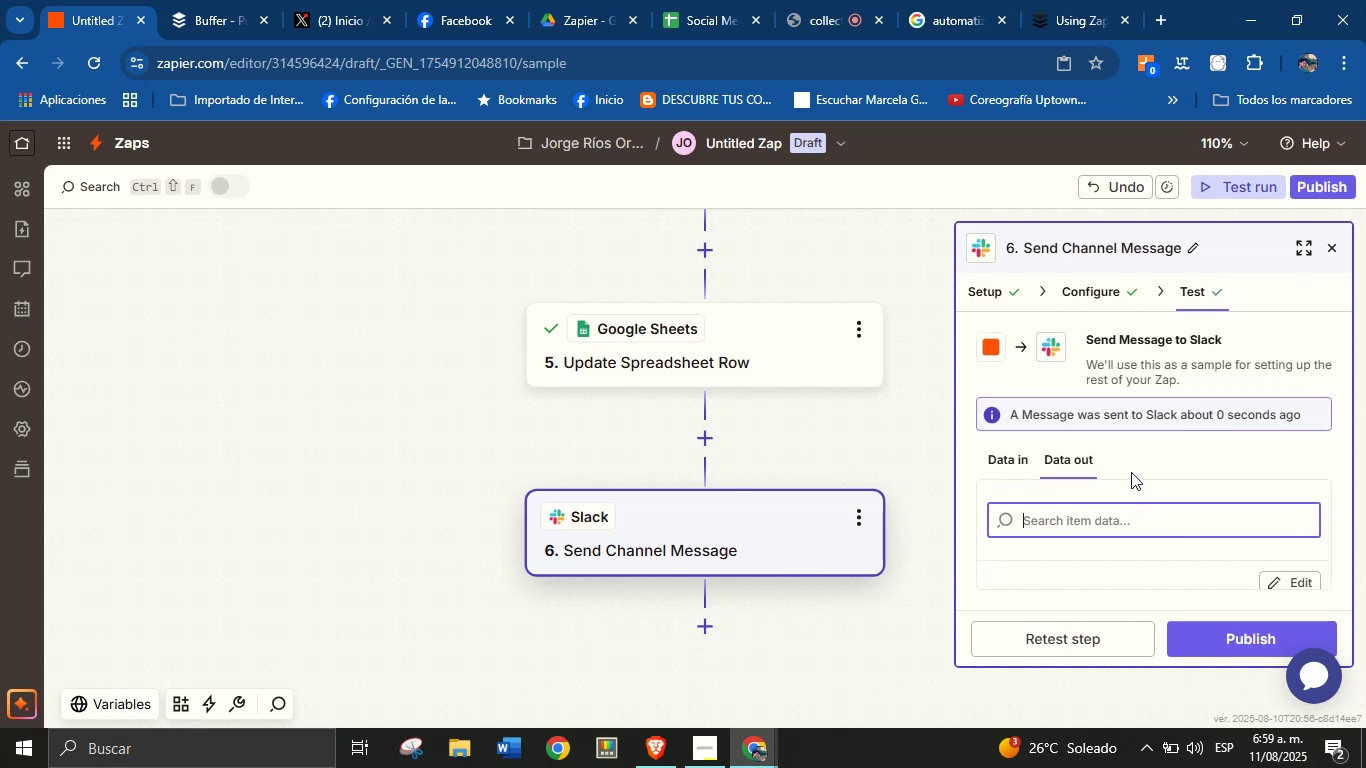 
wait(7.86)
 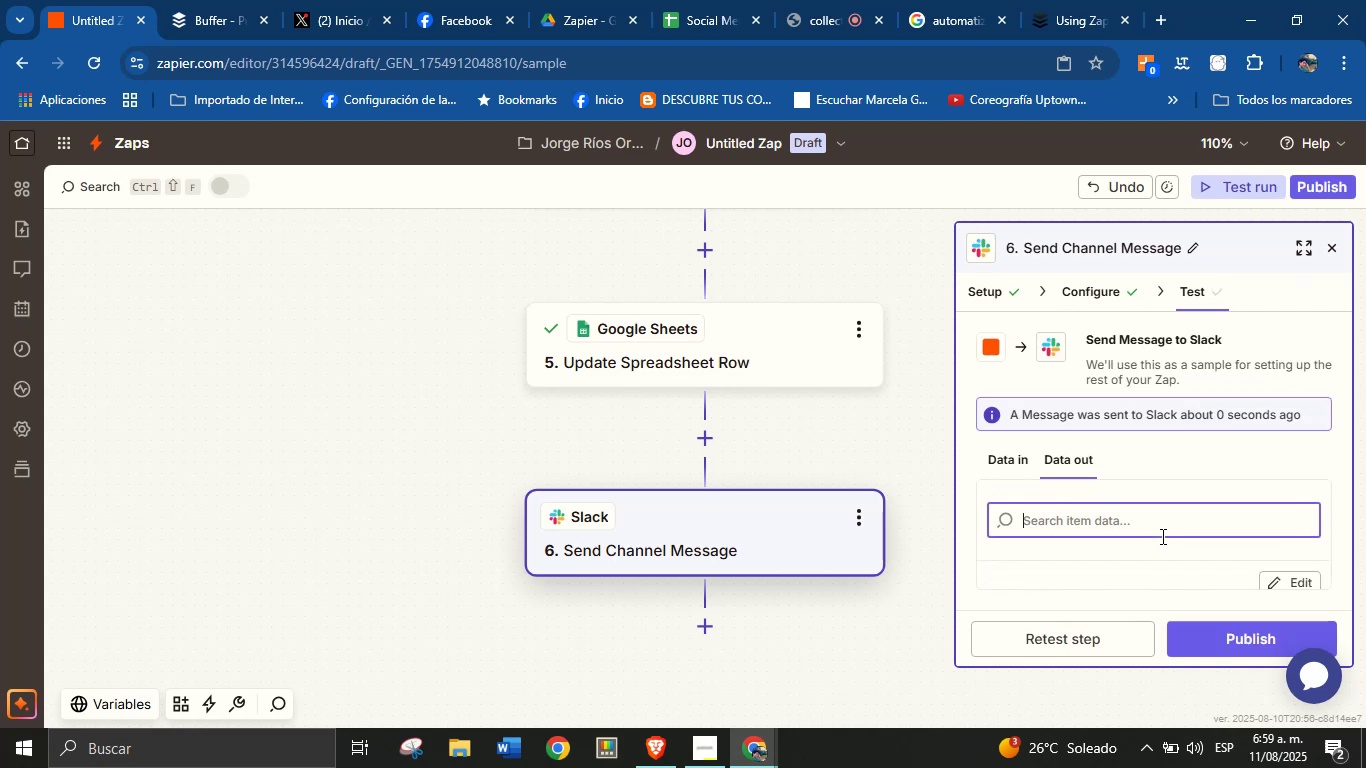 
scroll: coordinate [1016, 559], scroll_direction: down, amount: 2.0
 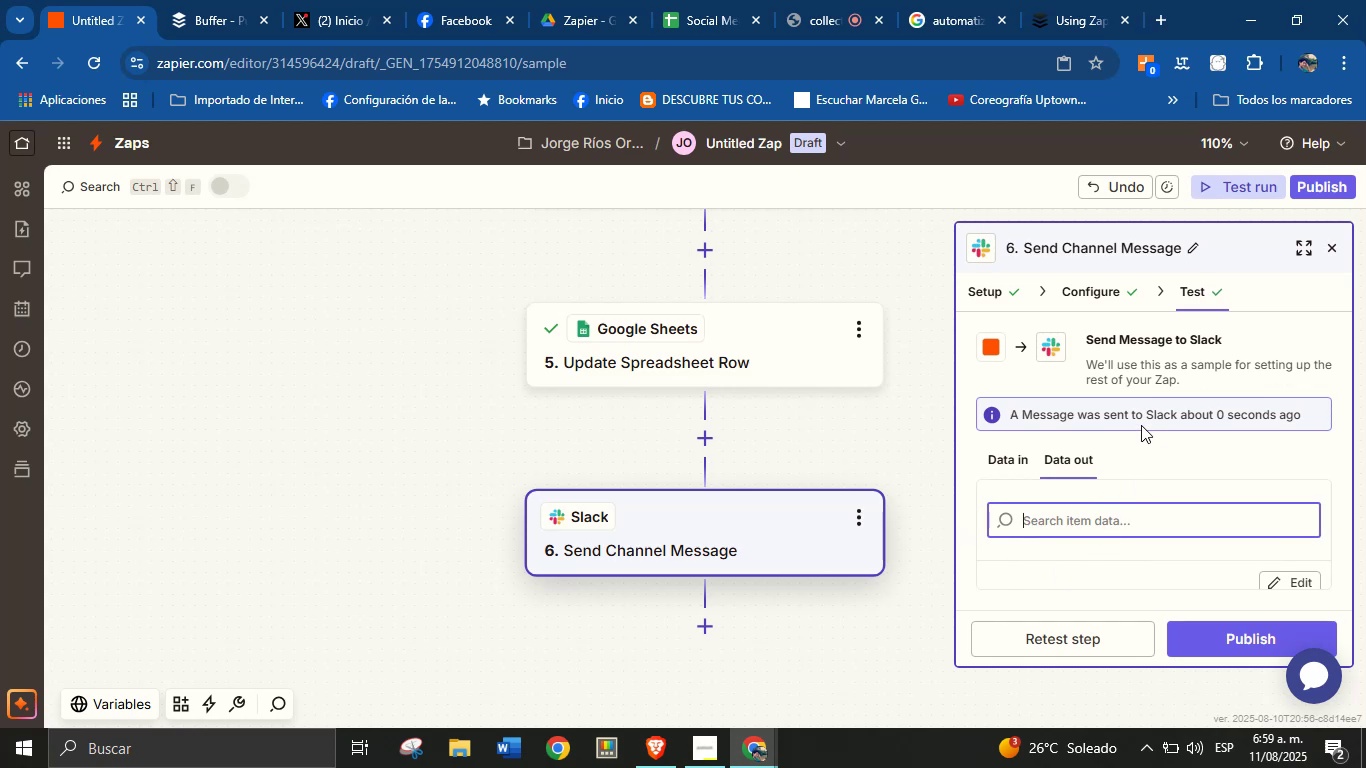 
scroll: coordinate [879, 498], scroll_direction: up, amount: 1.0
 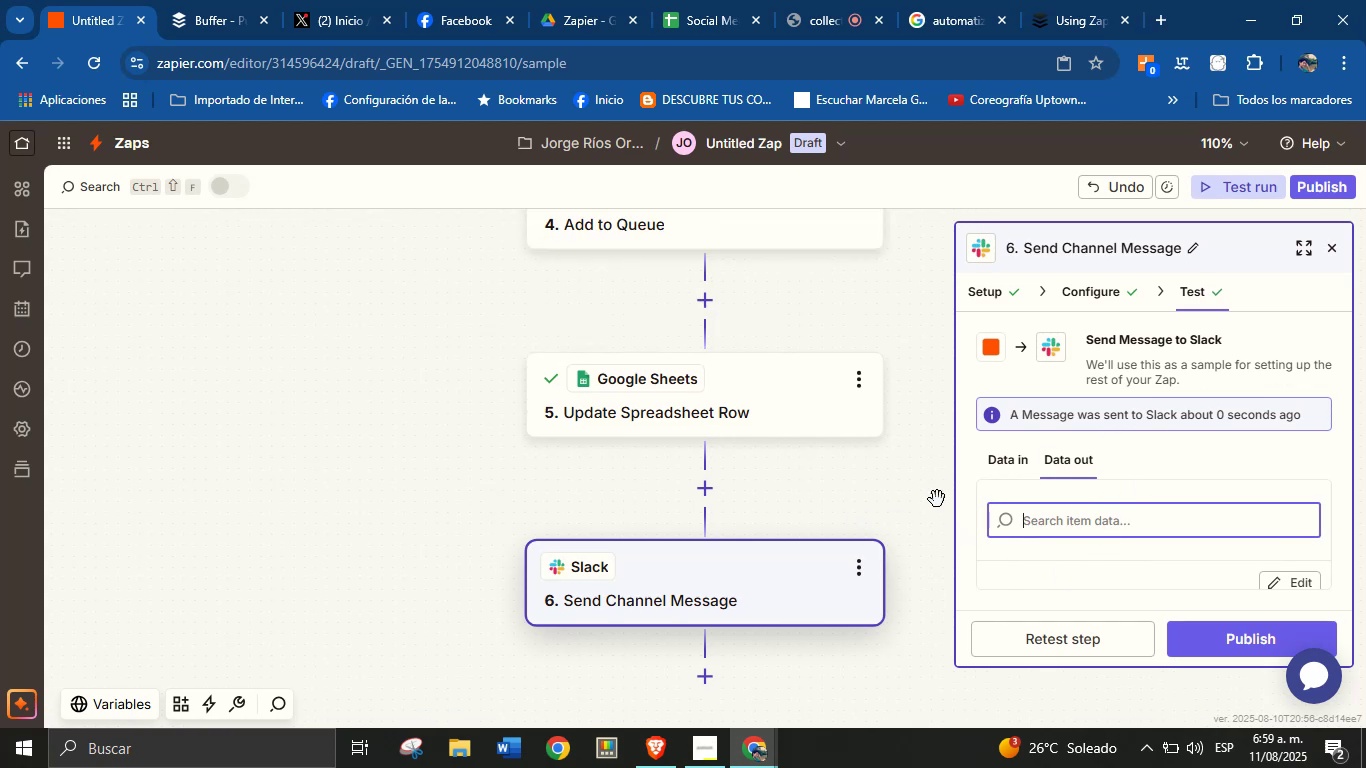 
scroll: coordinate [910, 463], scroll_direction: down, amount: 5.0
 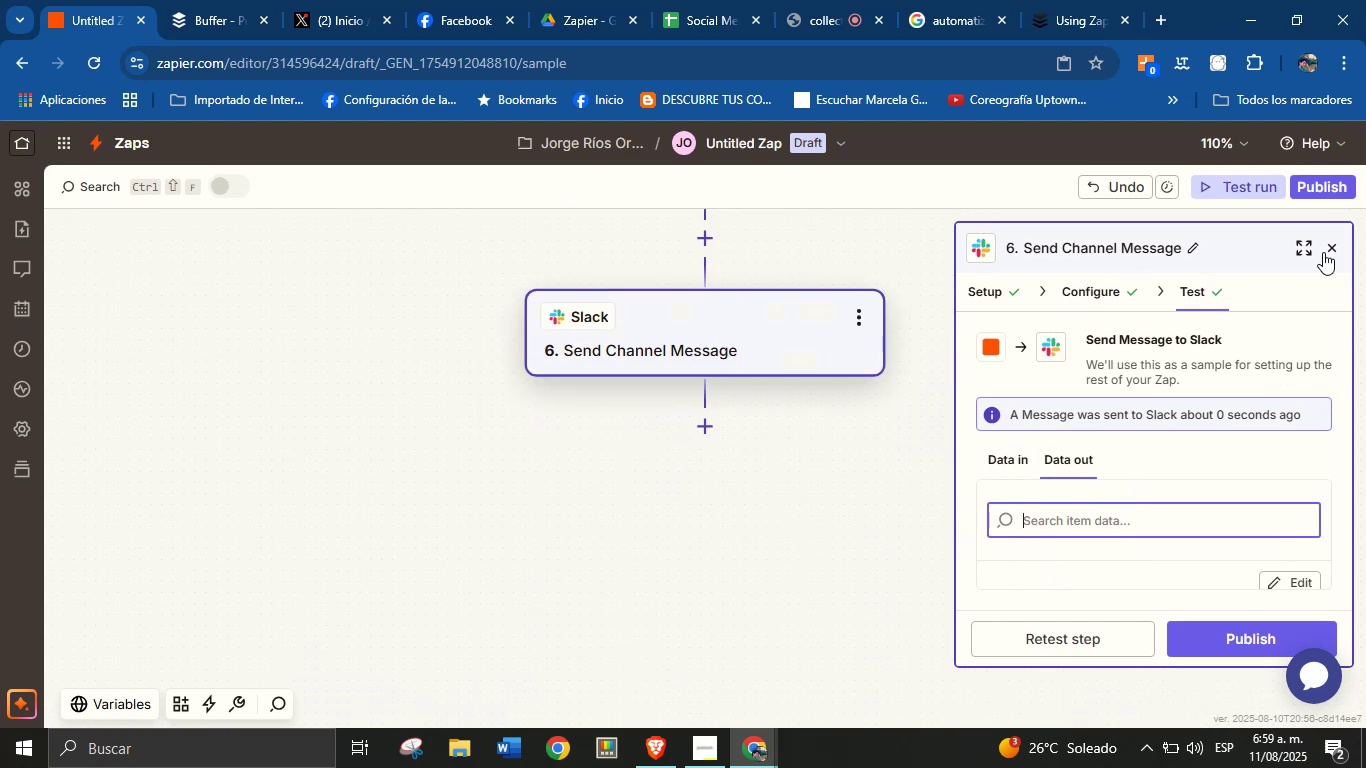 
left_click([789, 470])
 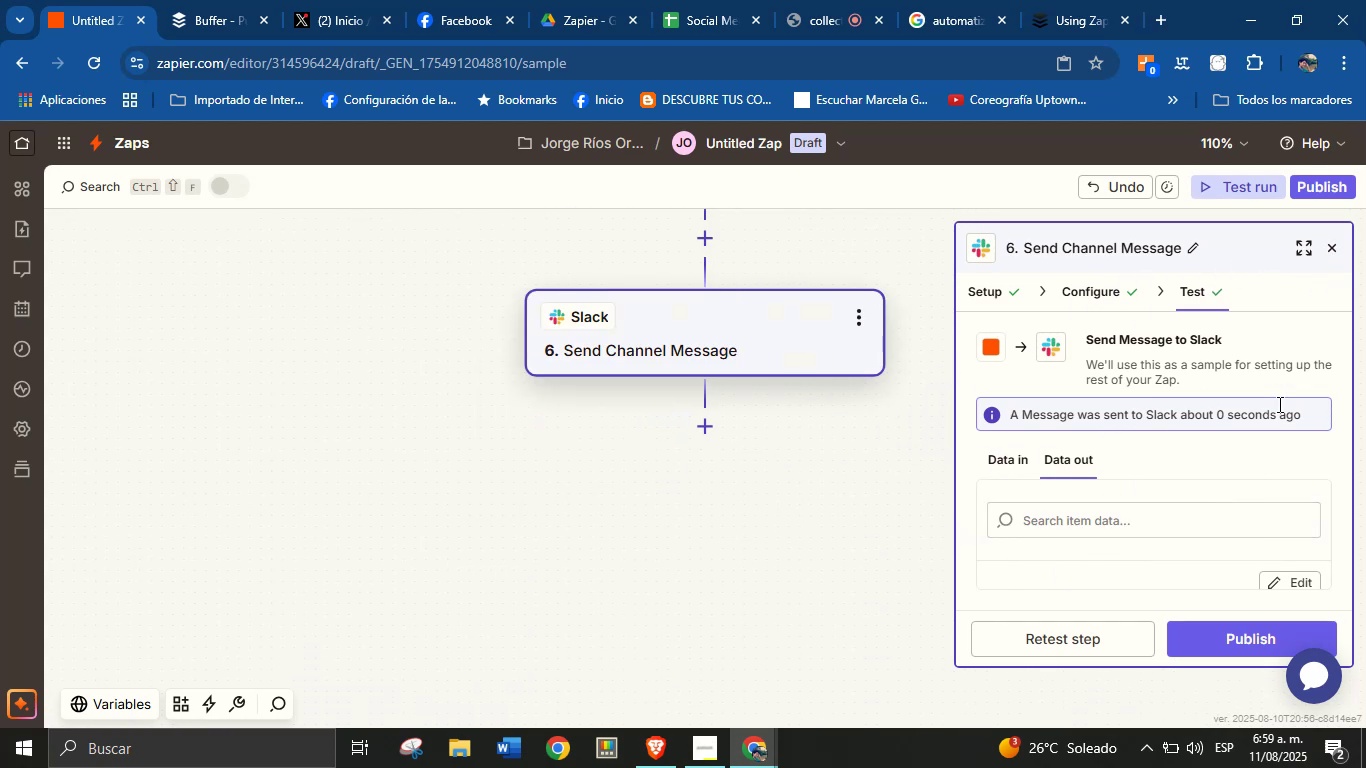 
left_click([1326, 248])
 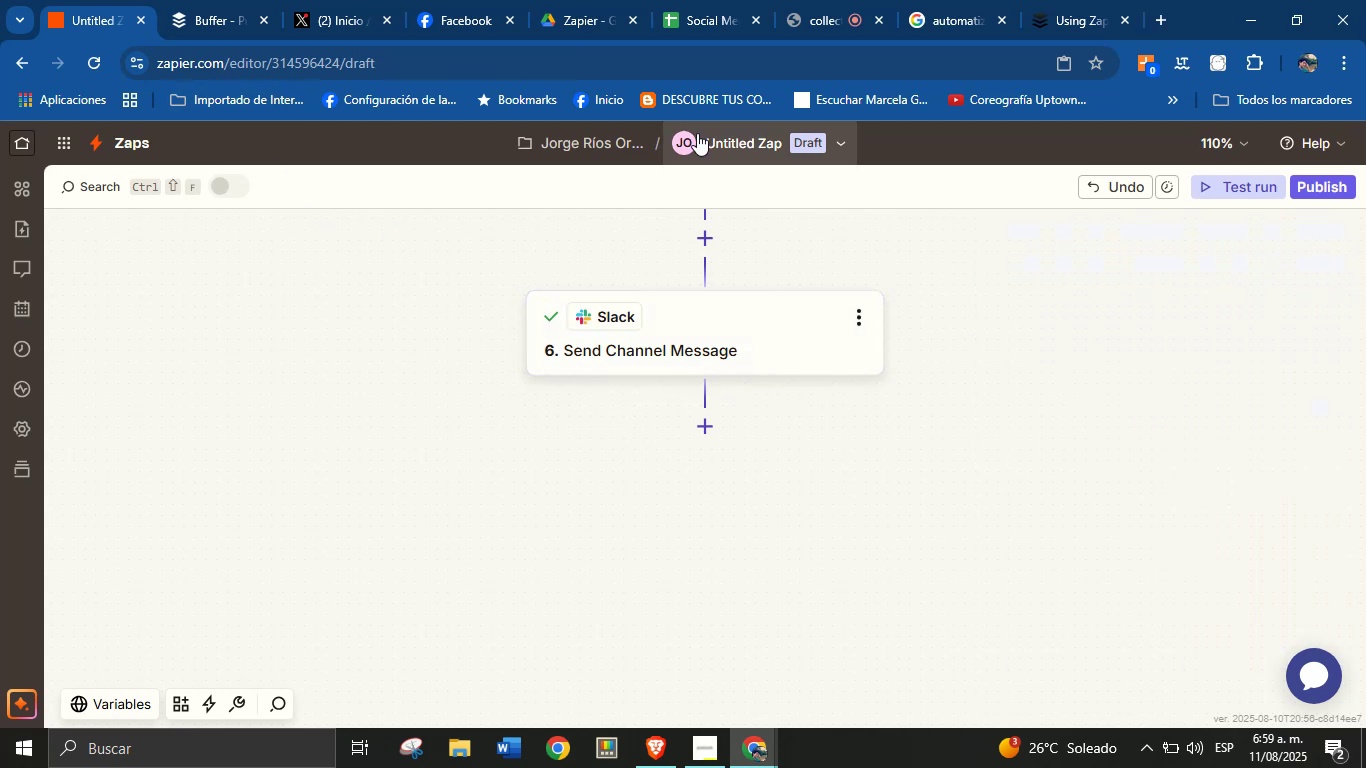 
left_click([738, 139])
 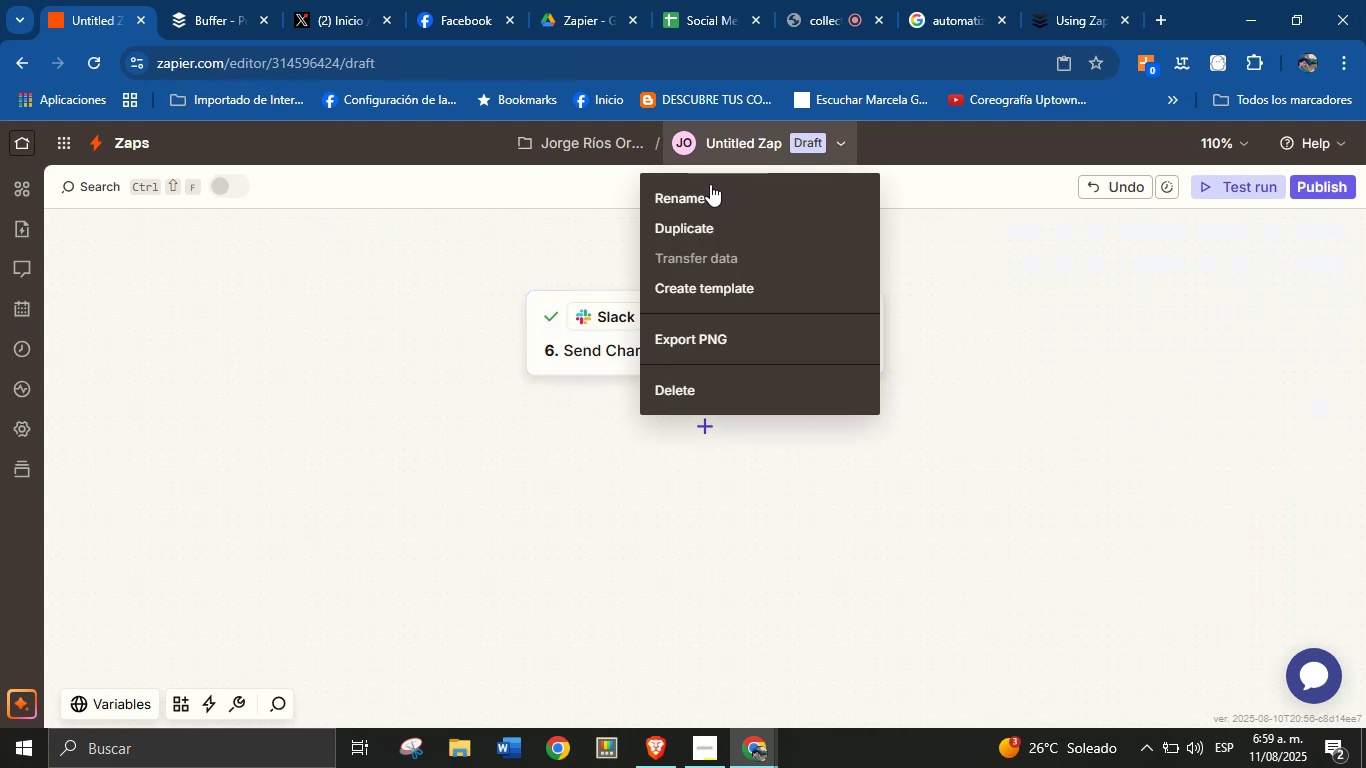 
left_click([703, 196])
 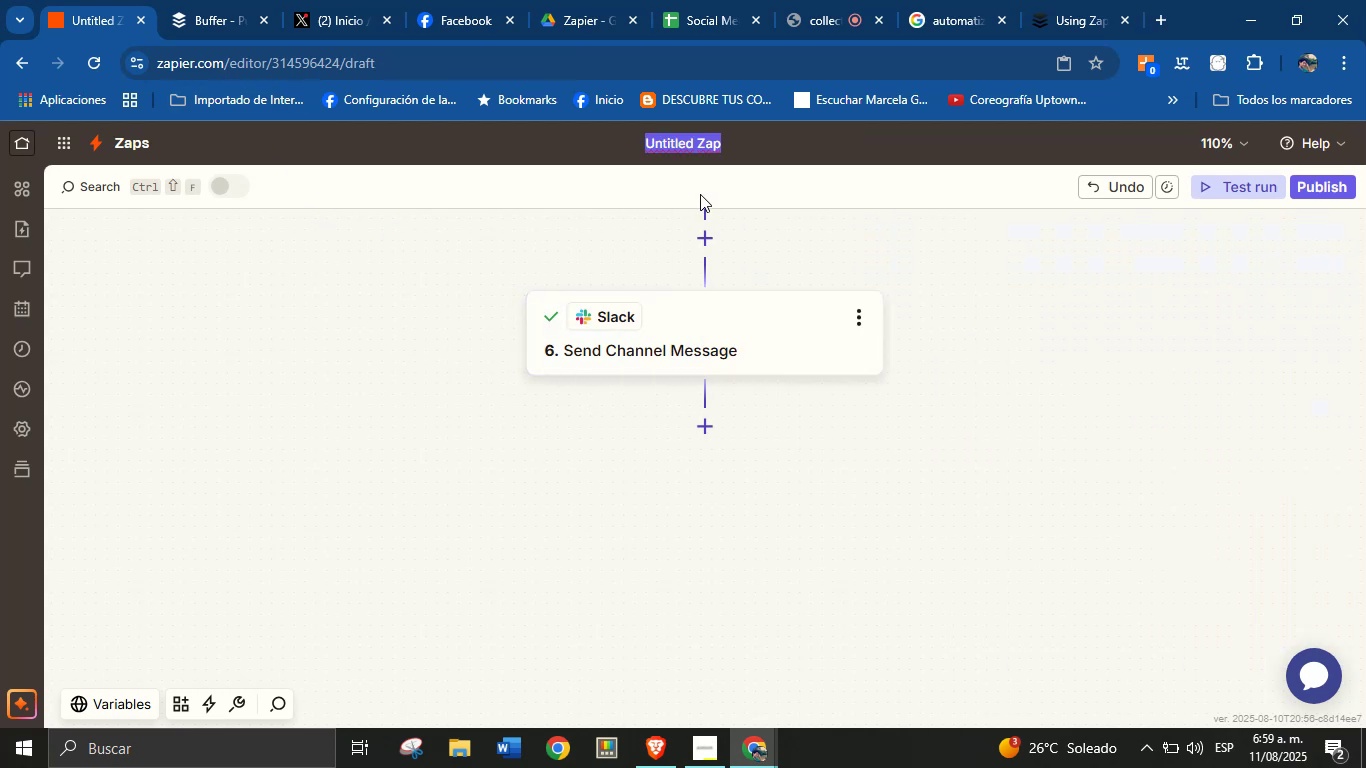 
type(Zaps Social Media)
 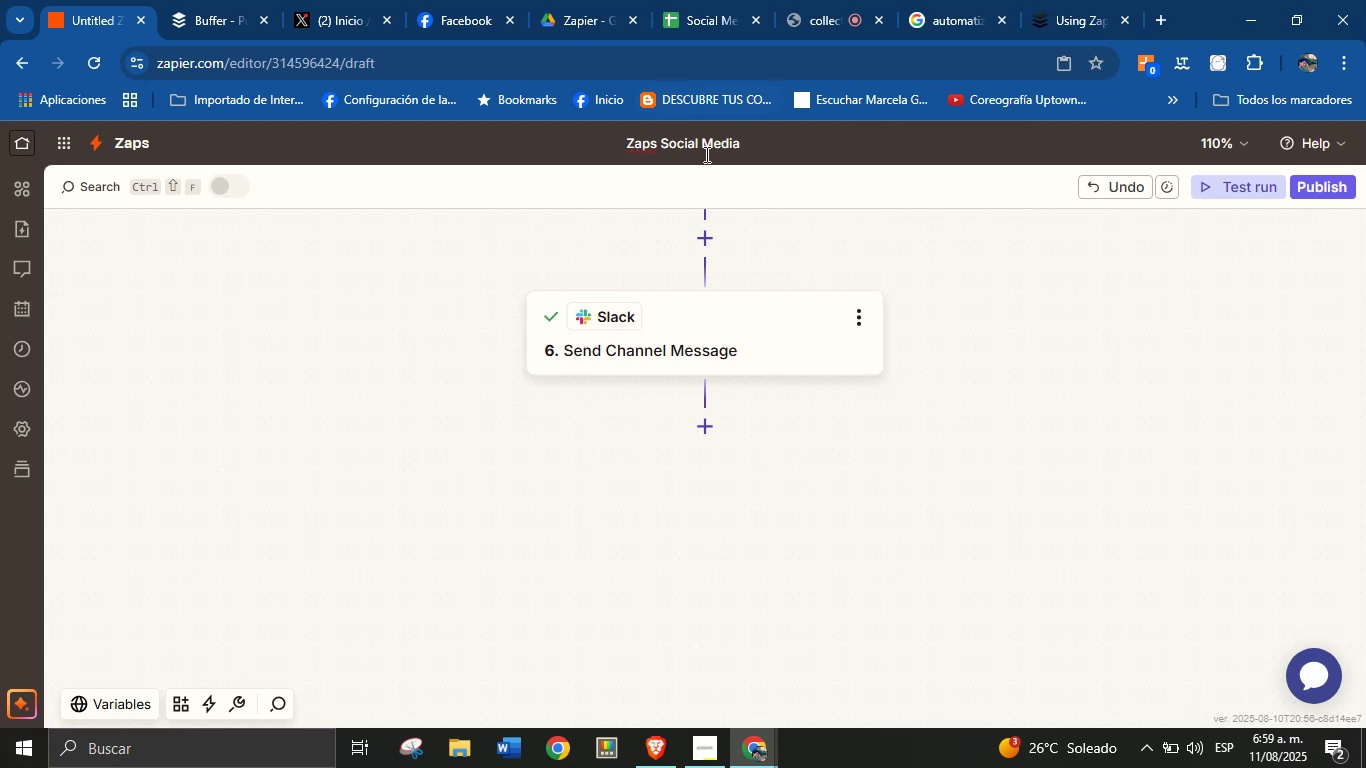 
key(Enter)
 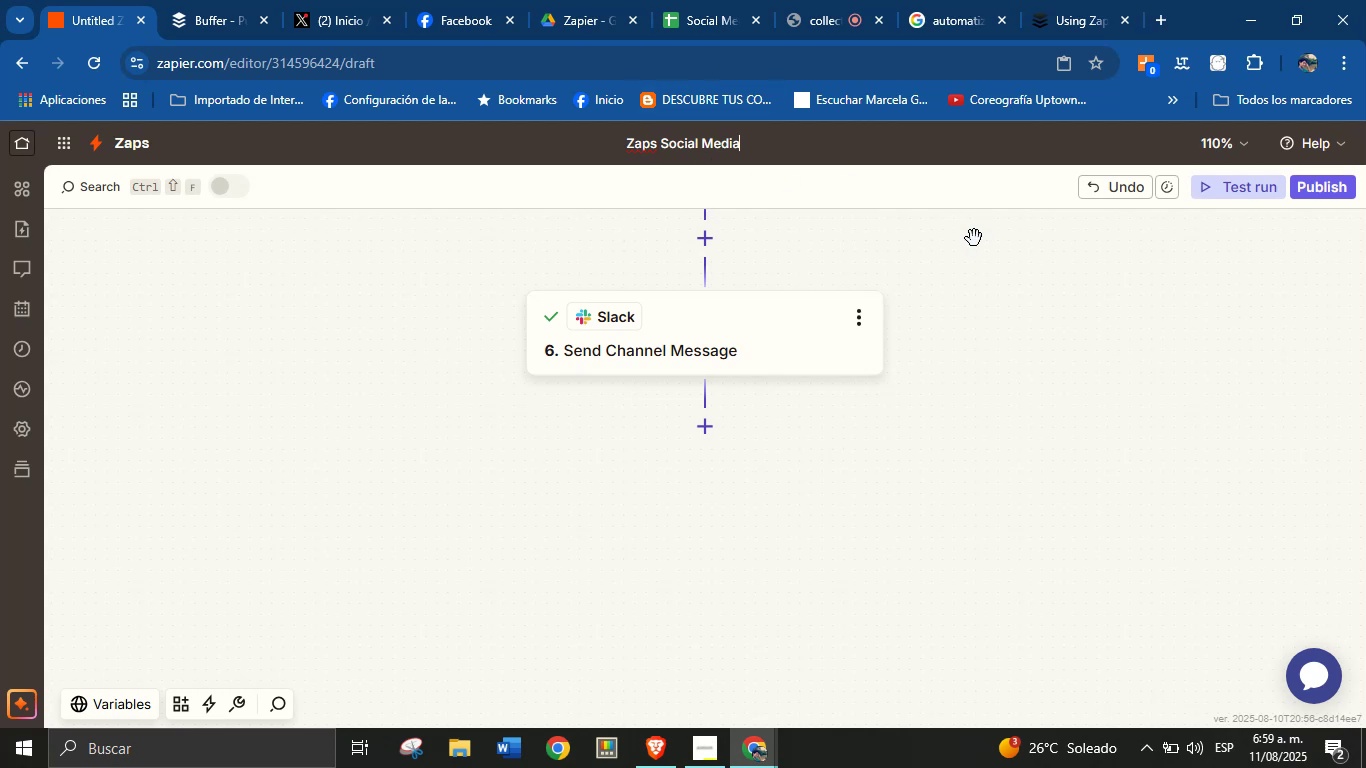 
mouse_move([1013, 390])
 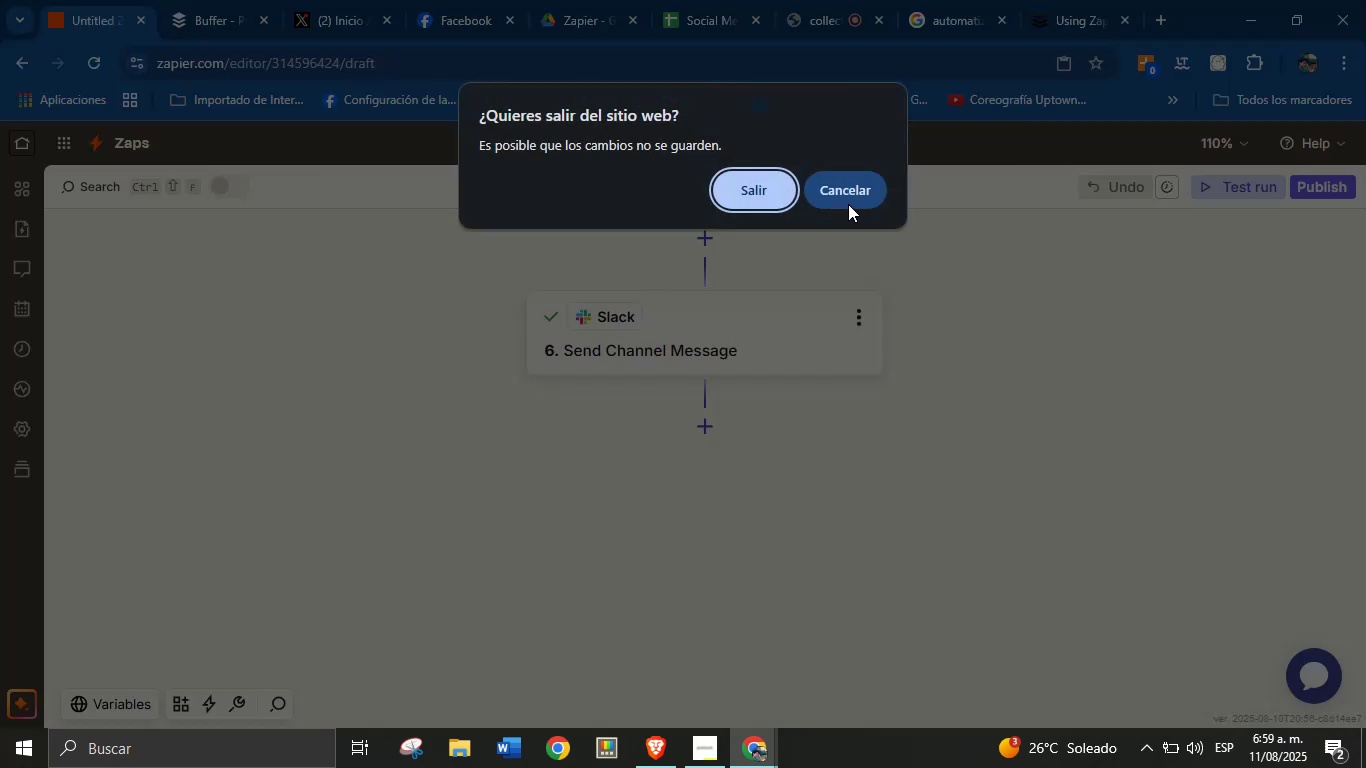 
left_click([860, 186])
 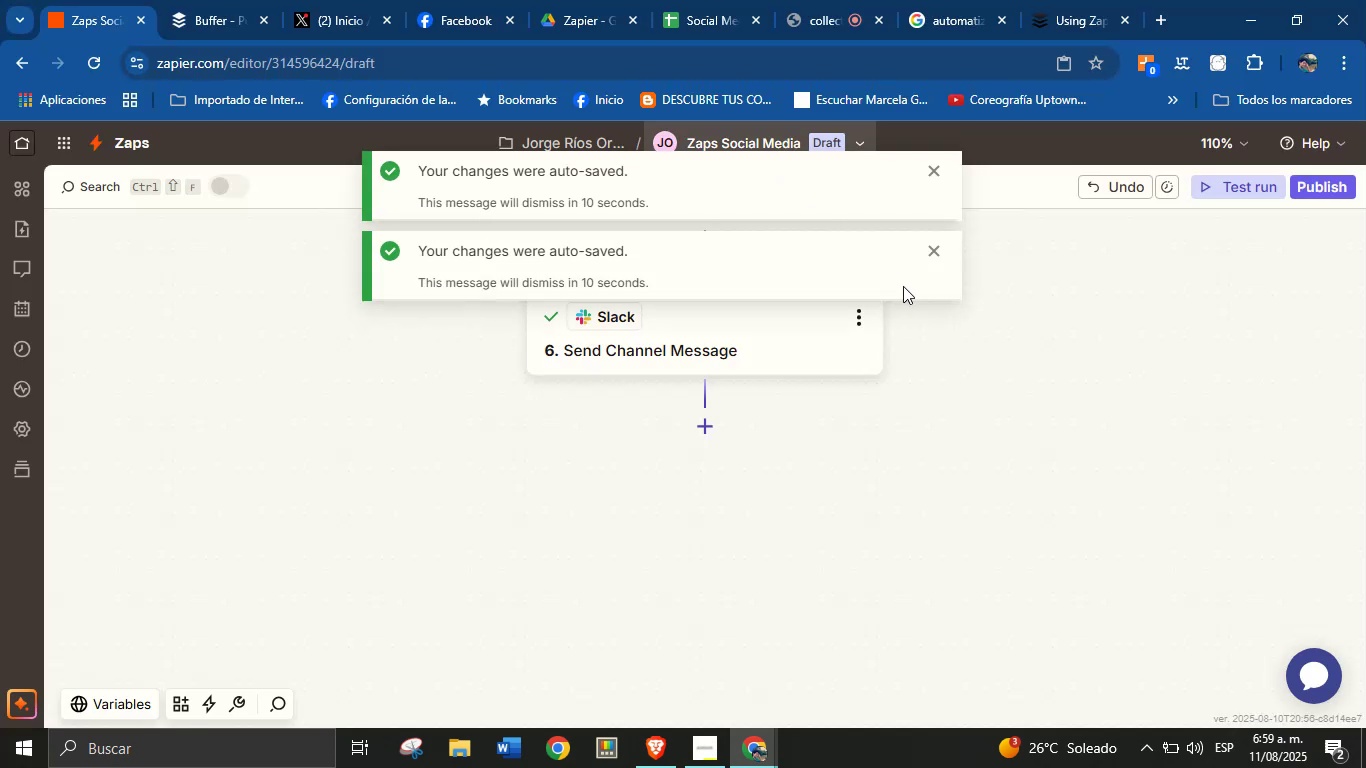 
left_click([1056, 332])
 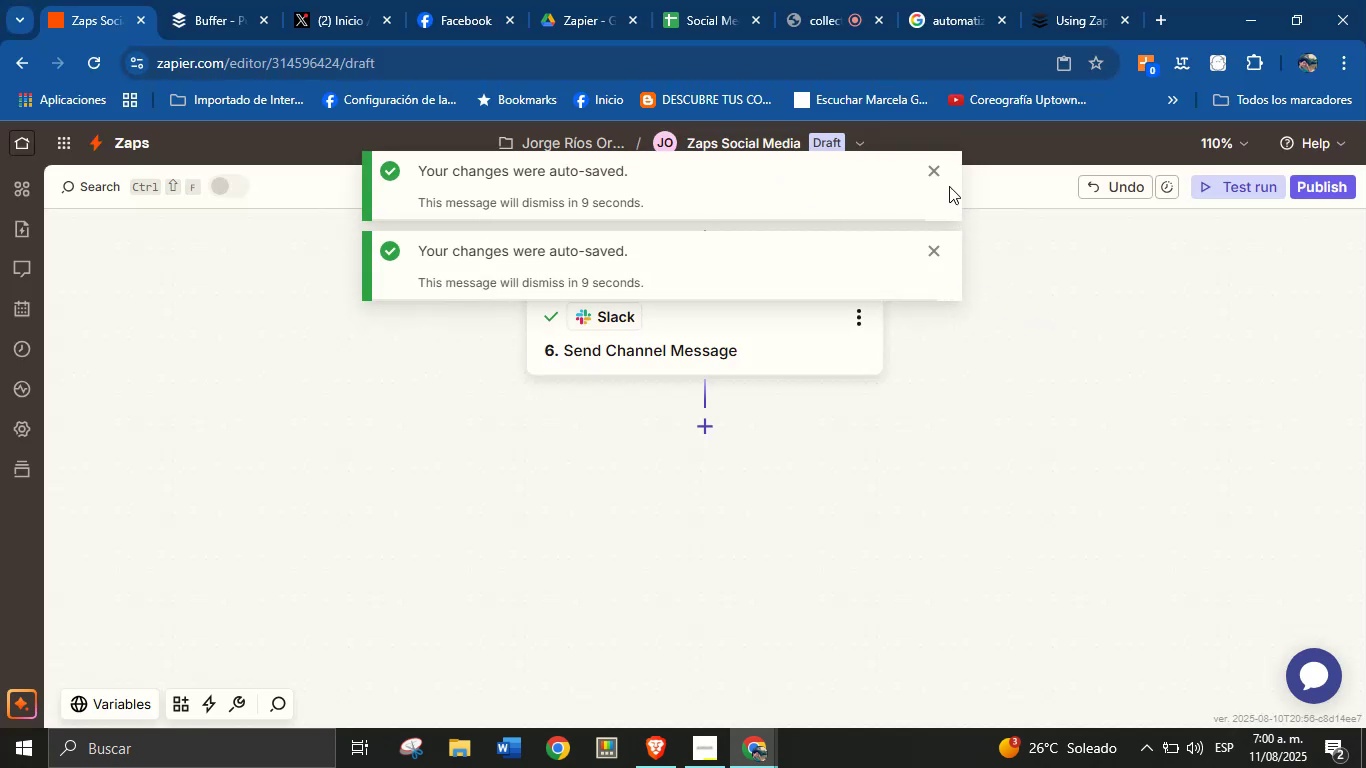 
left_click([926, 168])
 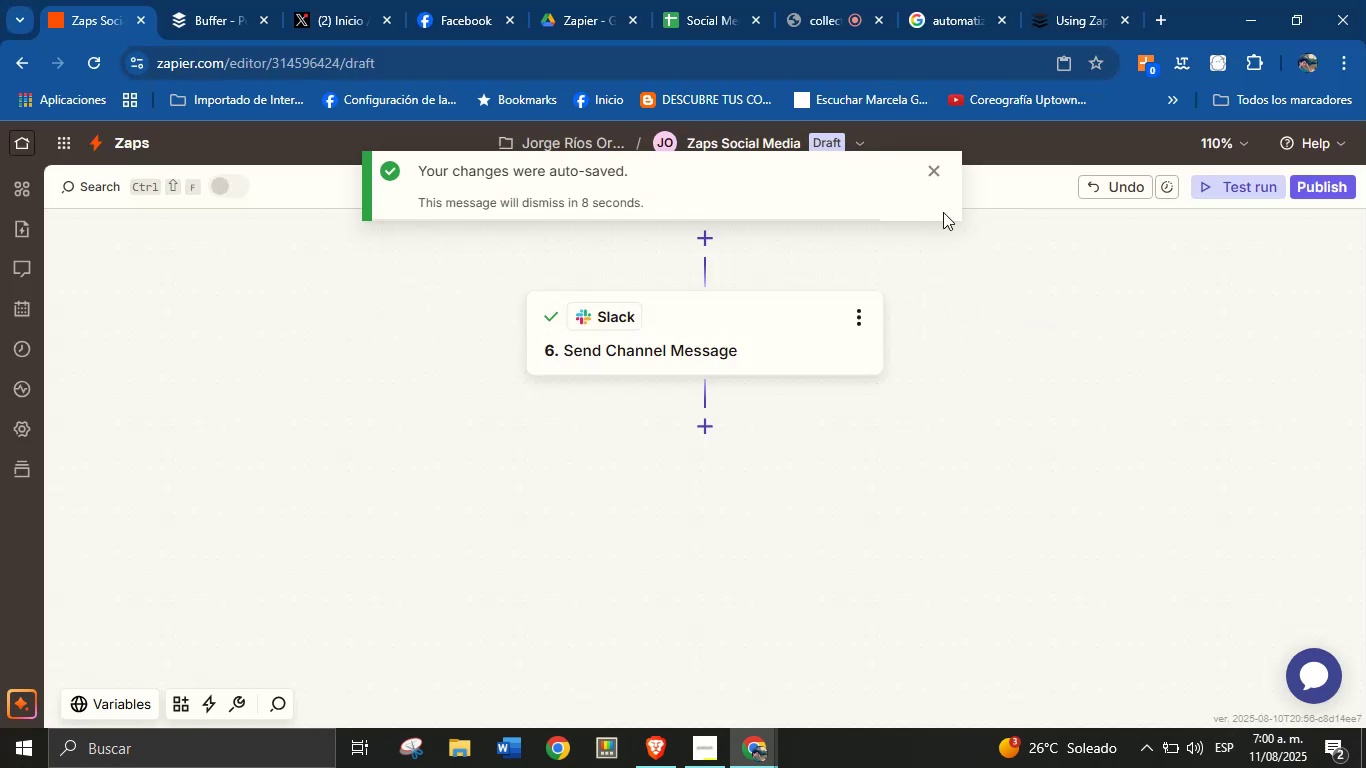 
left_click([940, 176])
 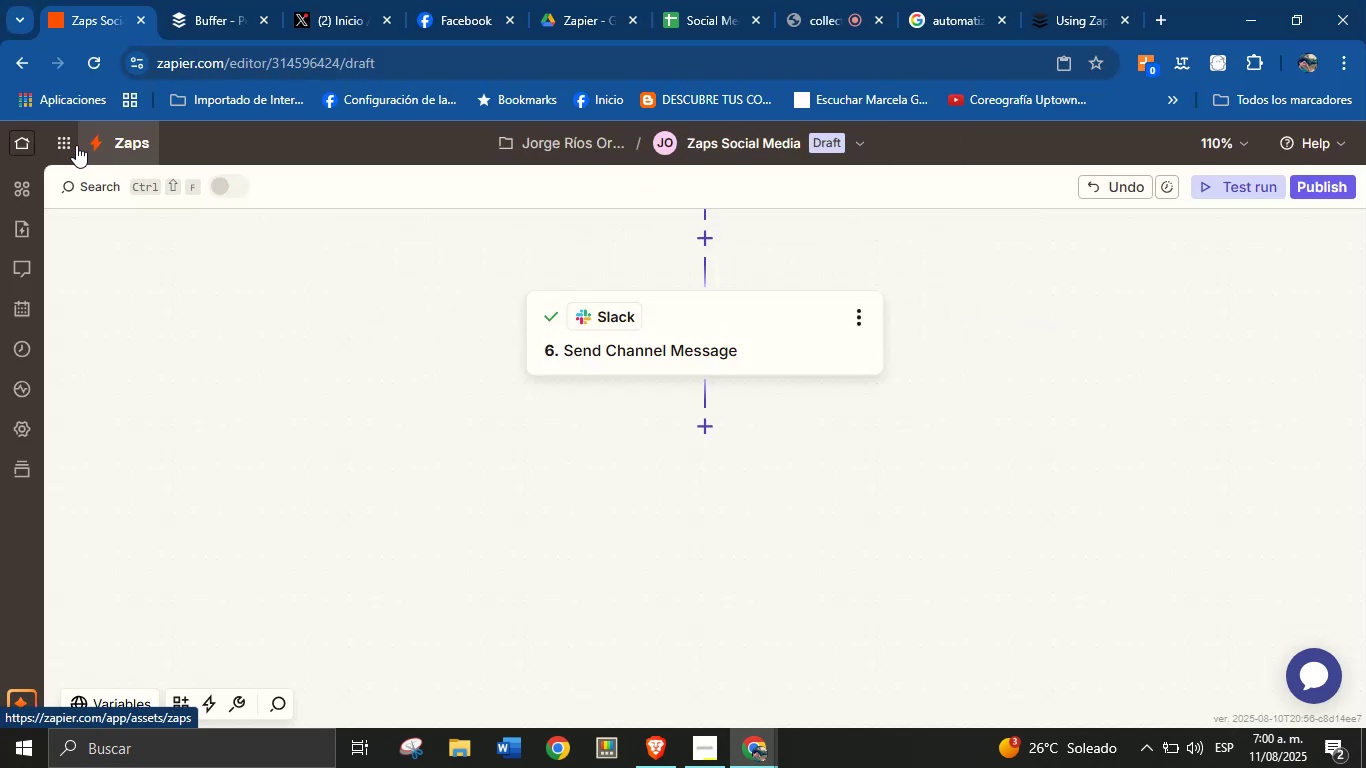 
left_click([16, 142])
 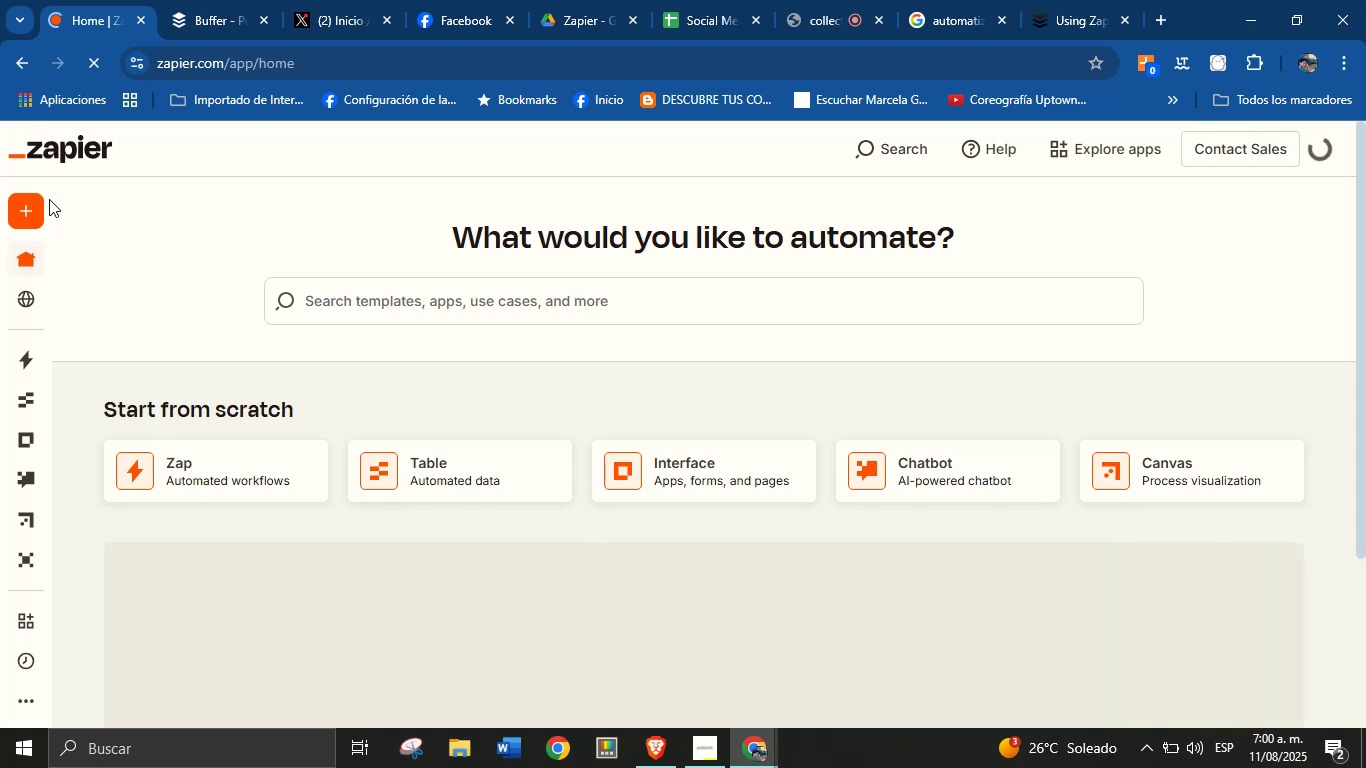 
wait(15.01)
 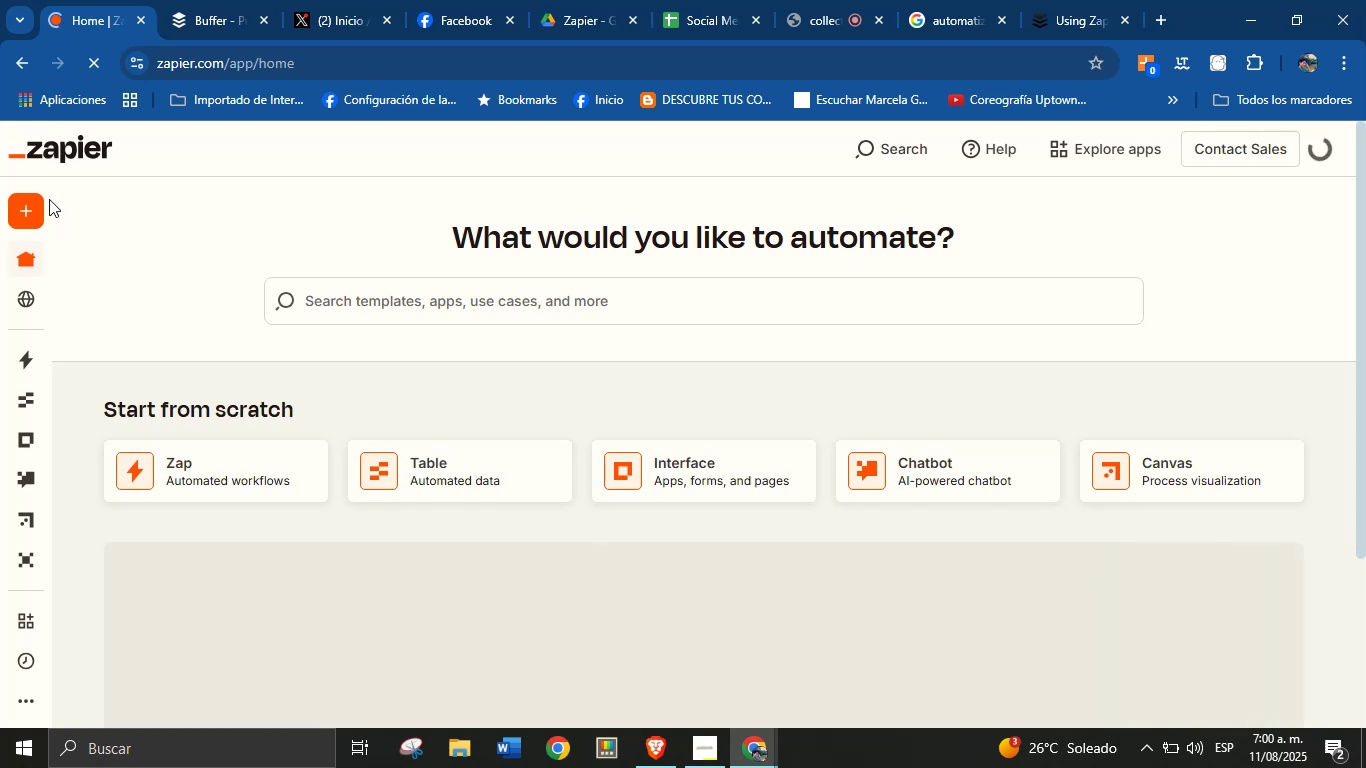 
left_click([191, 532])
 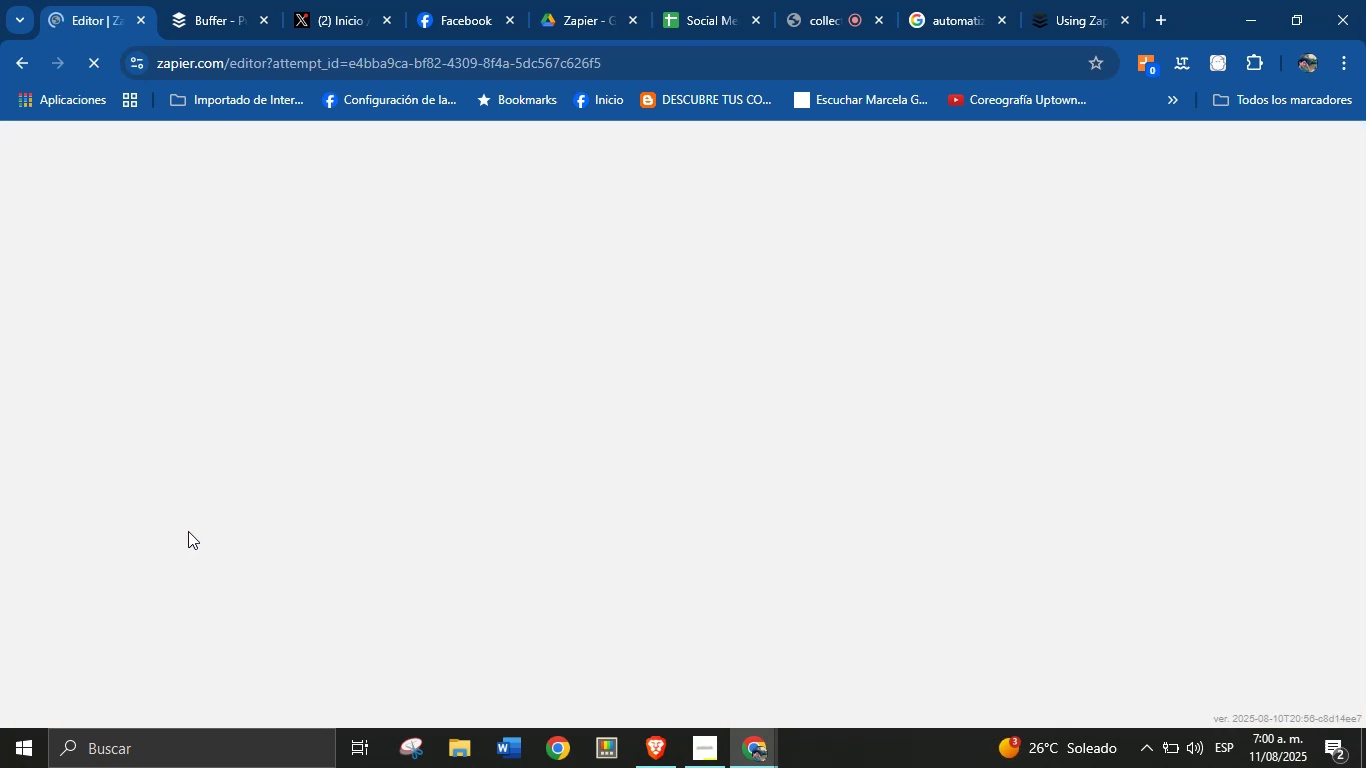 
mouse_move([204, 478])
 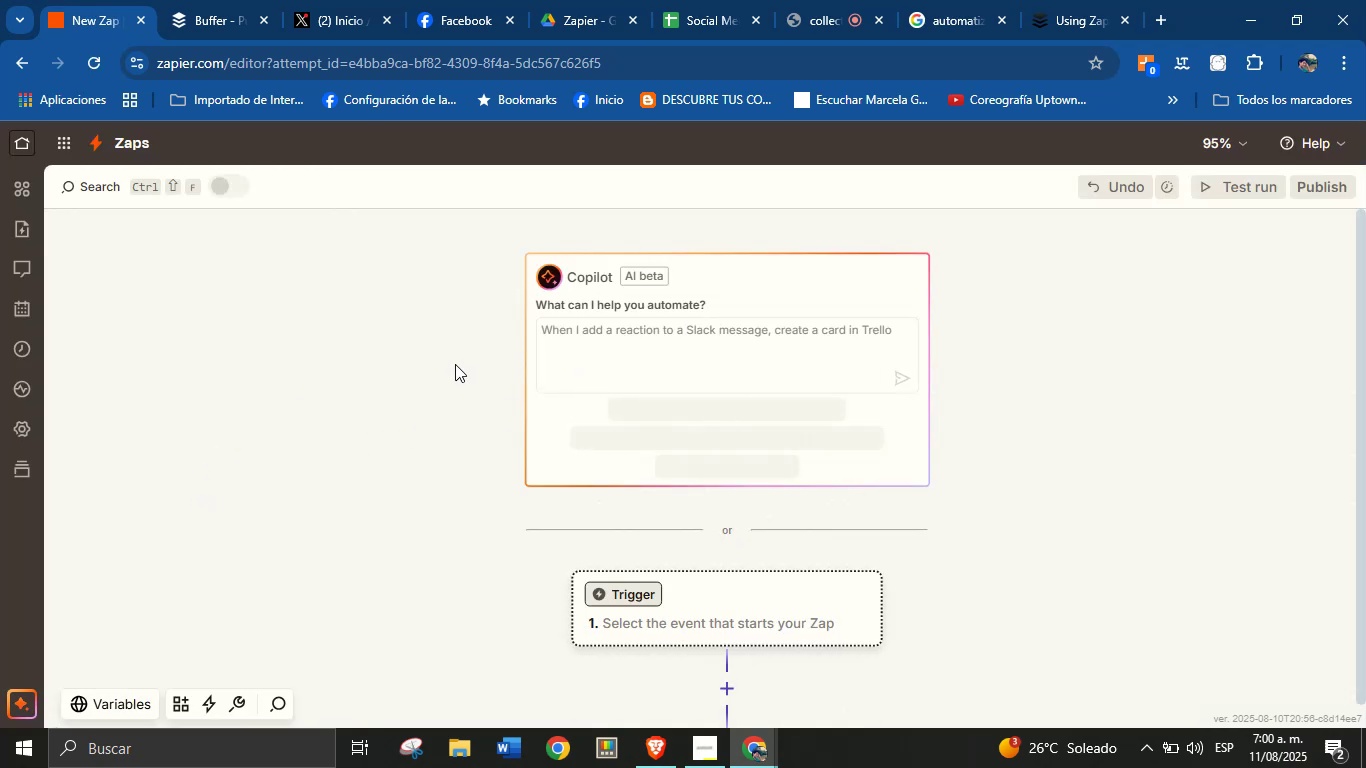 
wait(8.7)
 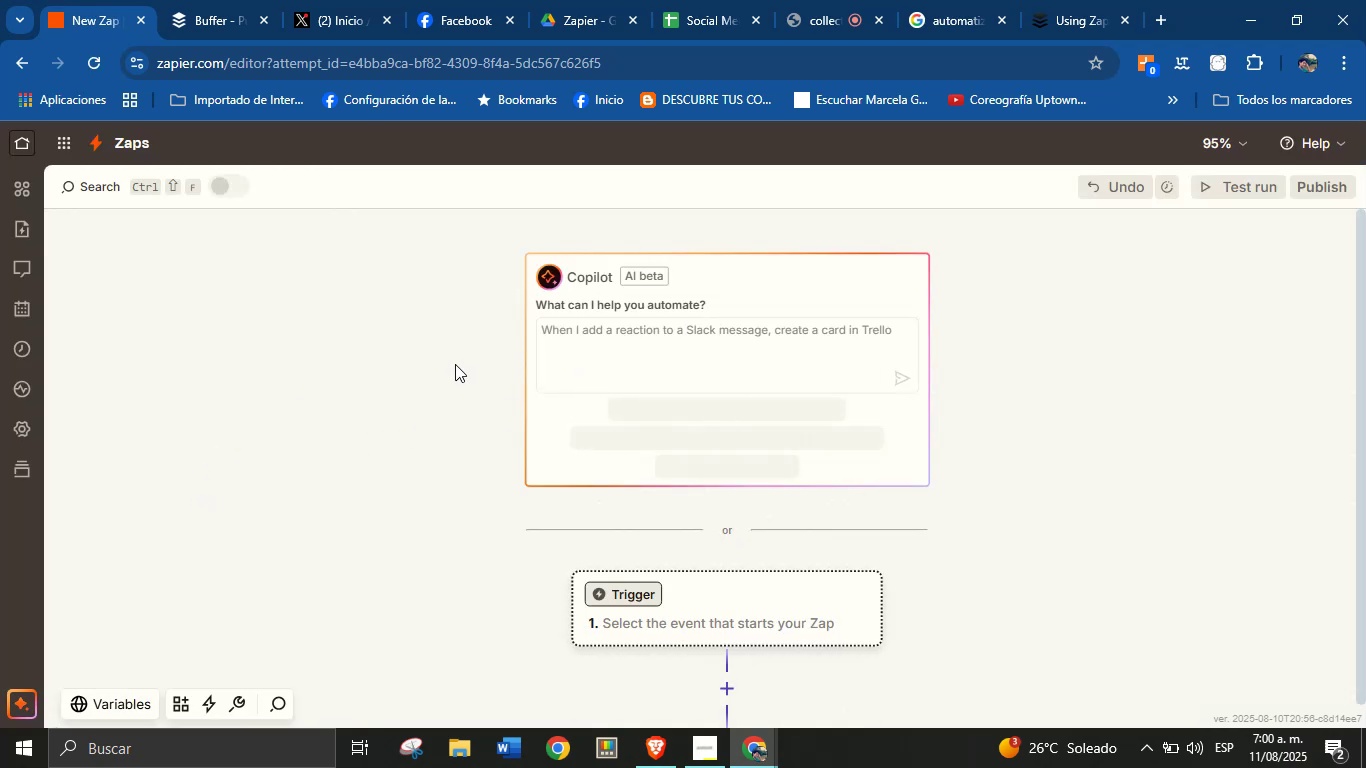 
left_click([749, 139])
 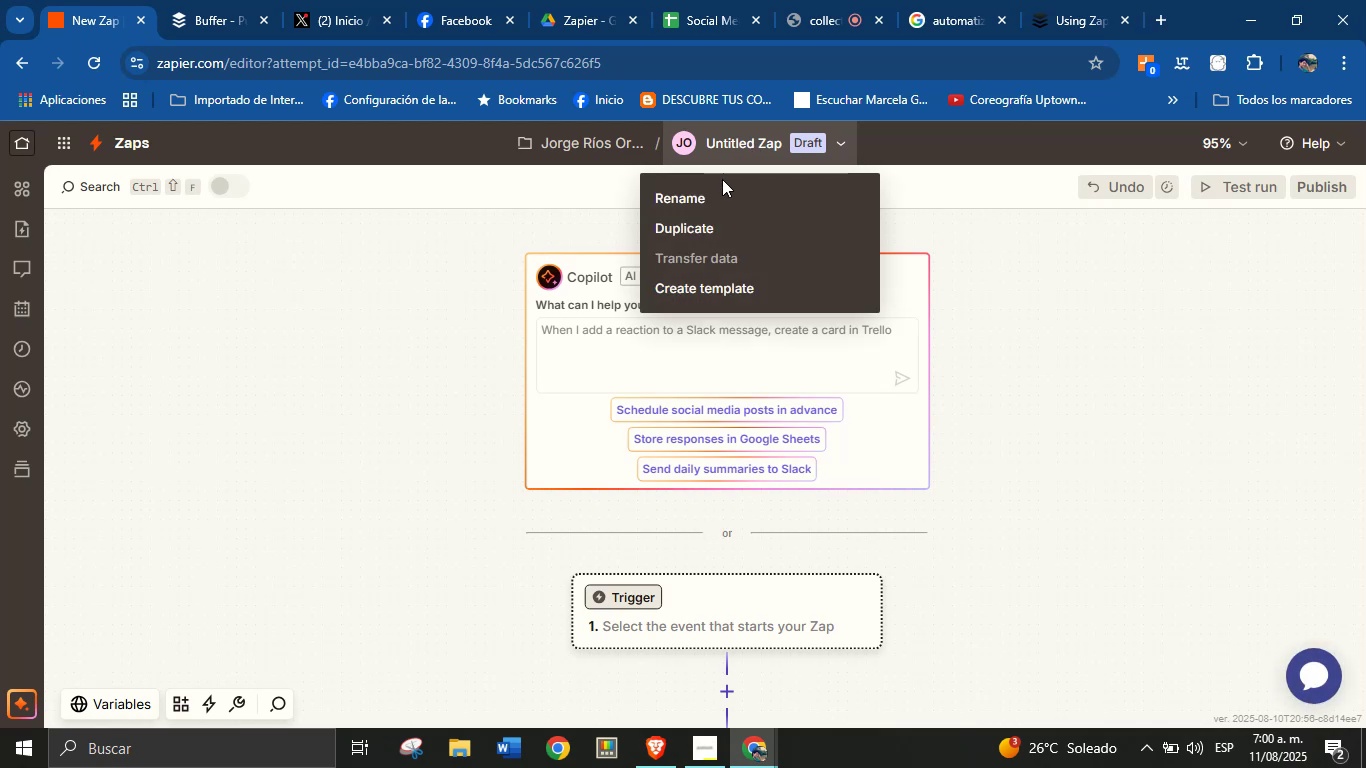 
left_click([716, 193])
 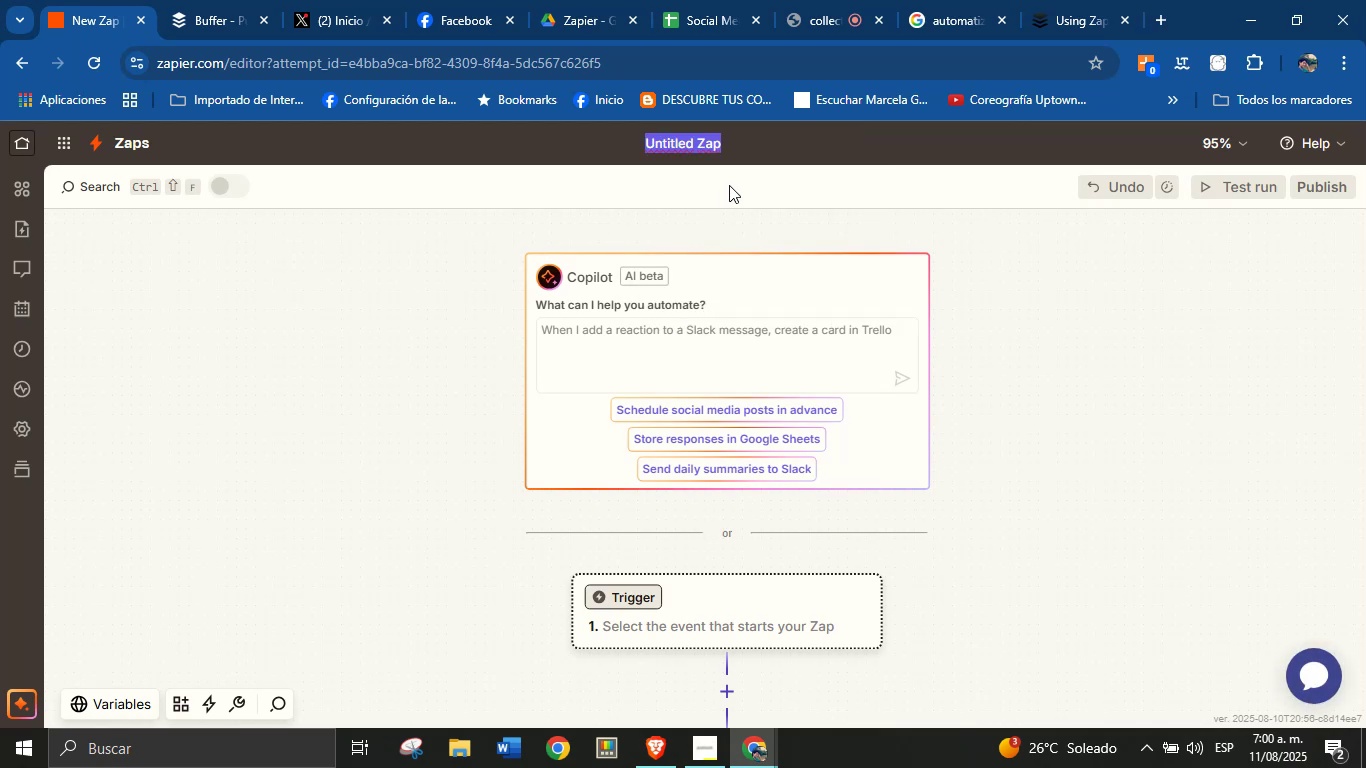 
key(CapsLock)
 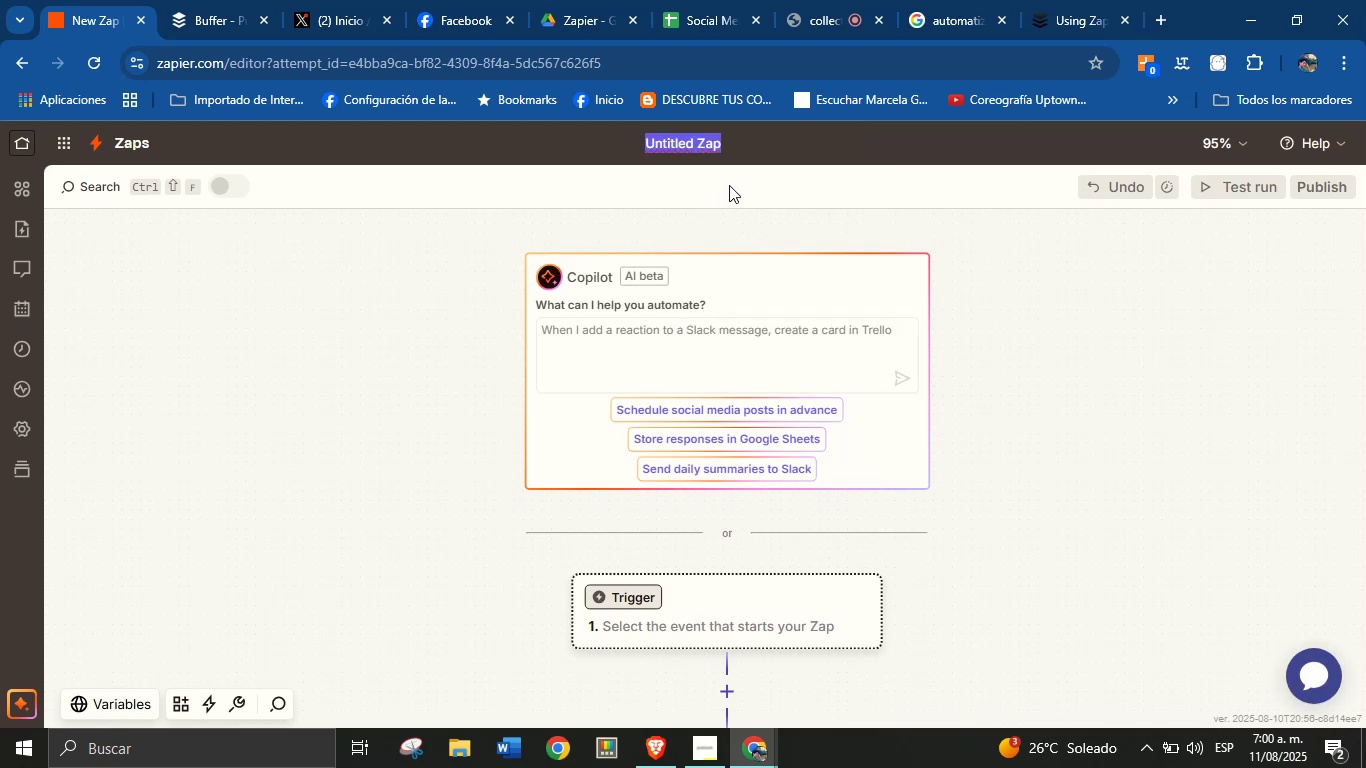 
key(Z)
 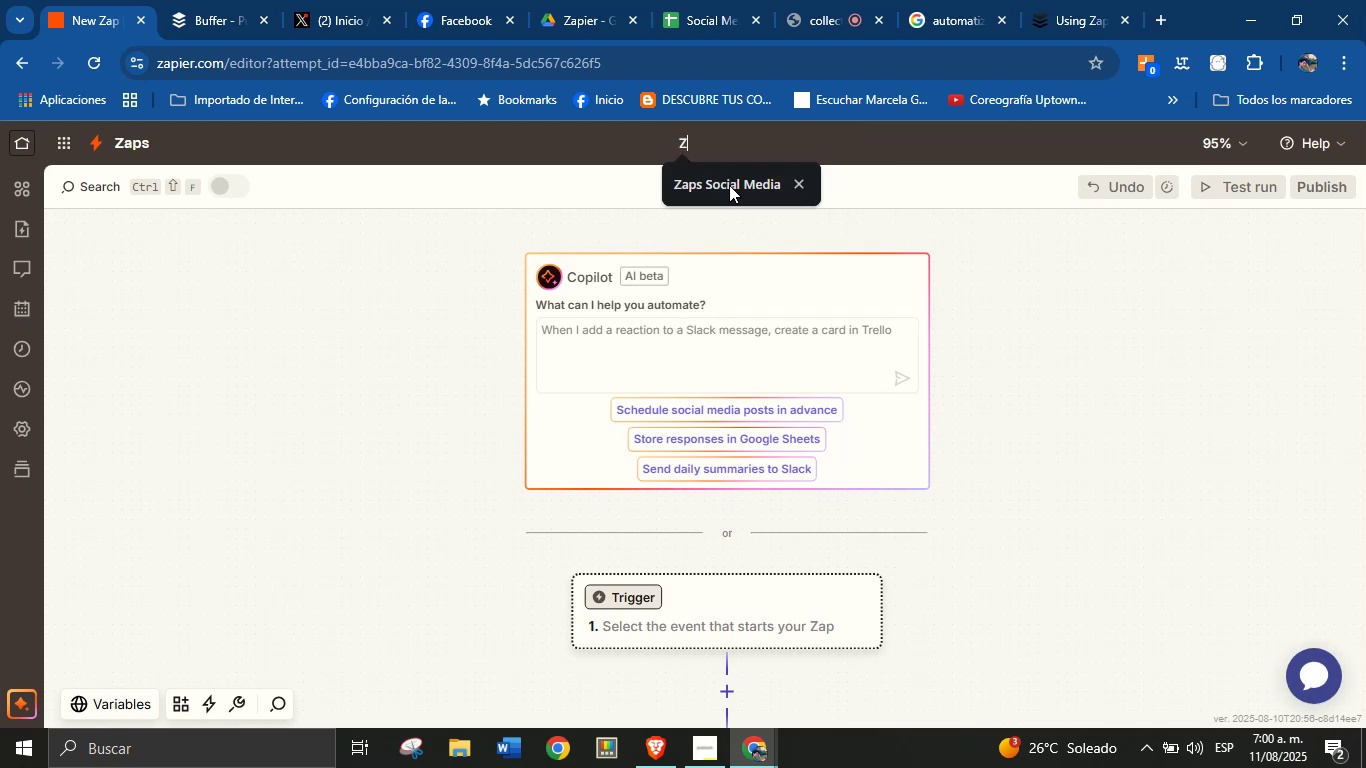 
key(Backspace)
 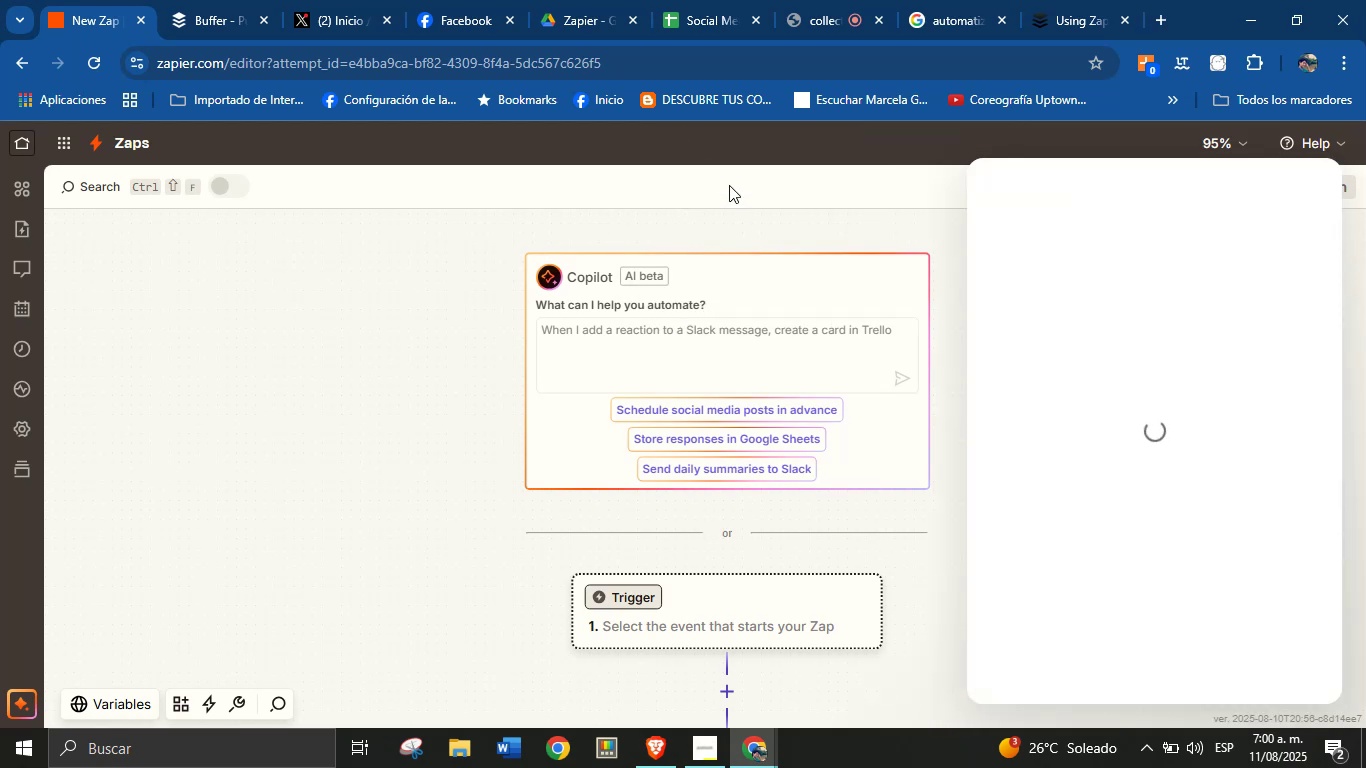 
type(MEETIN)
 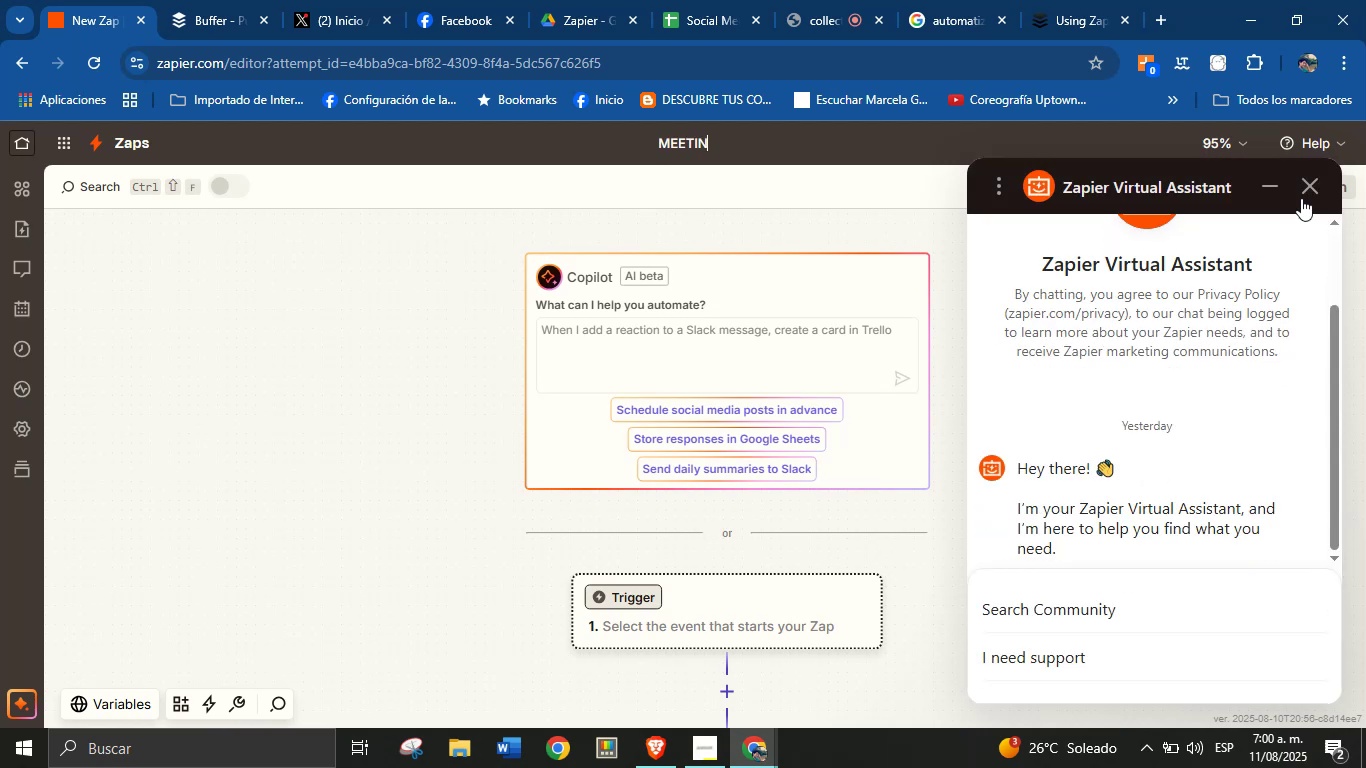 
left_click([1276, 189])
 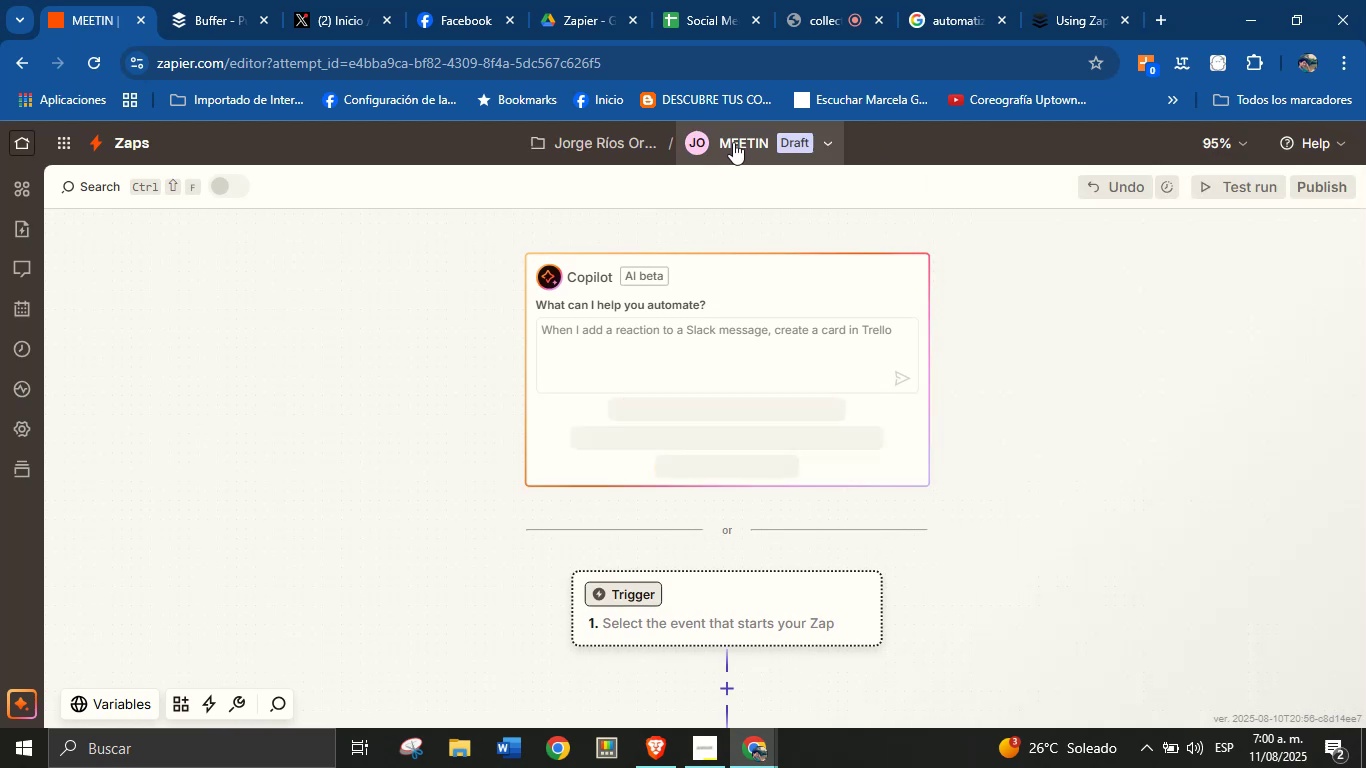 
left_click([776, 139])
 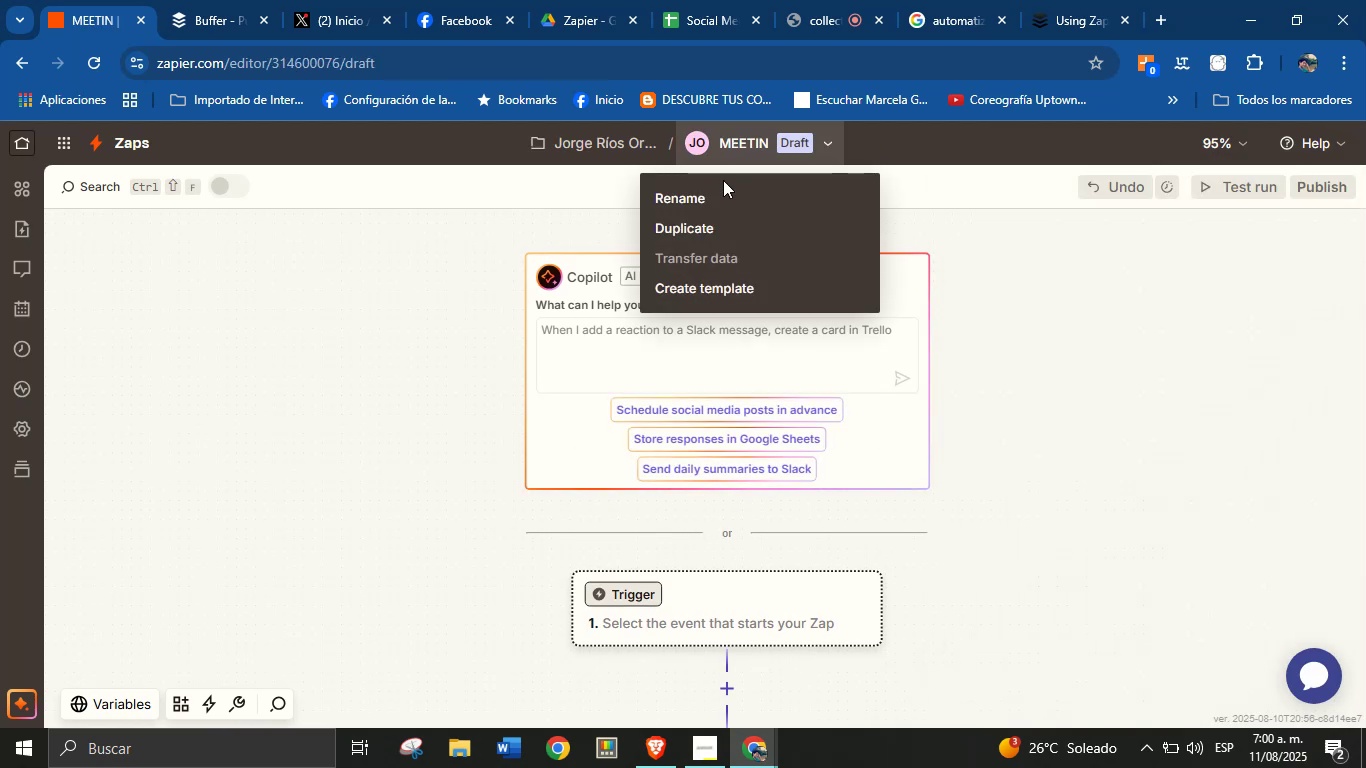 
left_click([722, 195])
 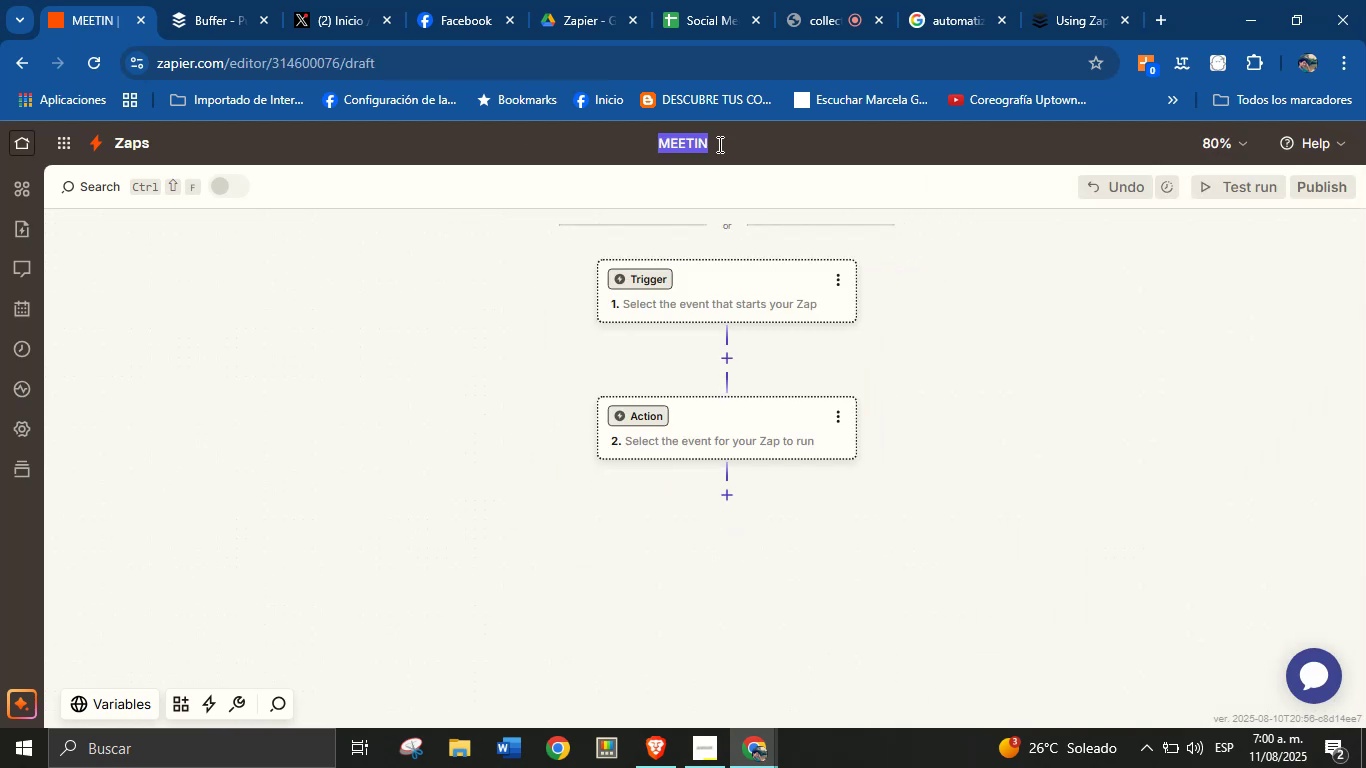 
type(Reuniones)
 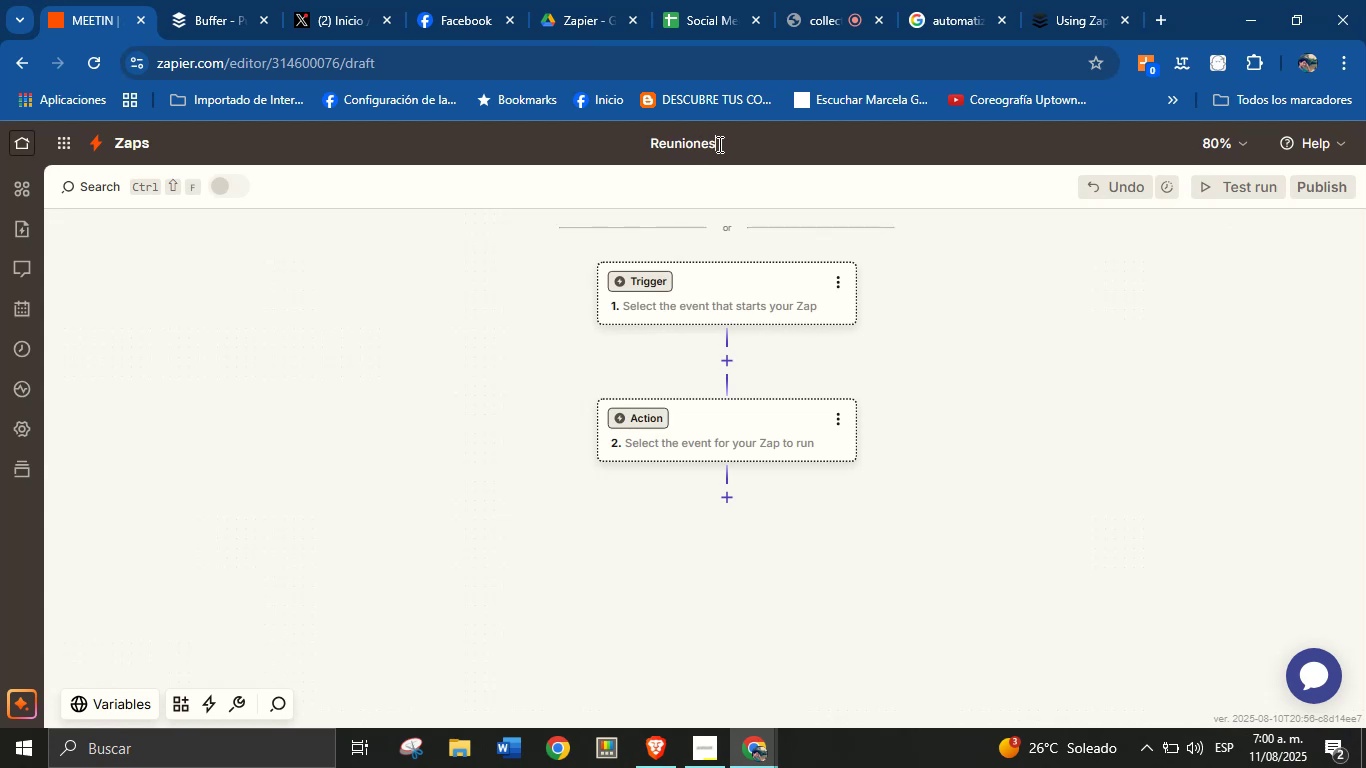 
key(Enter)
 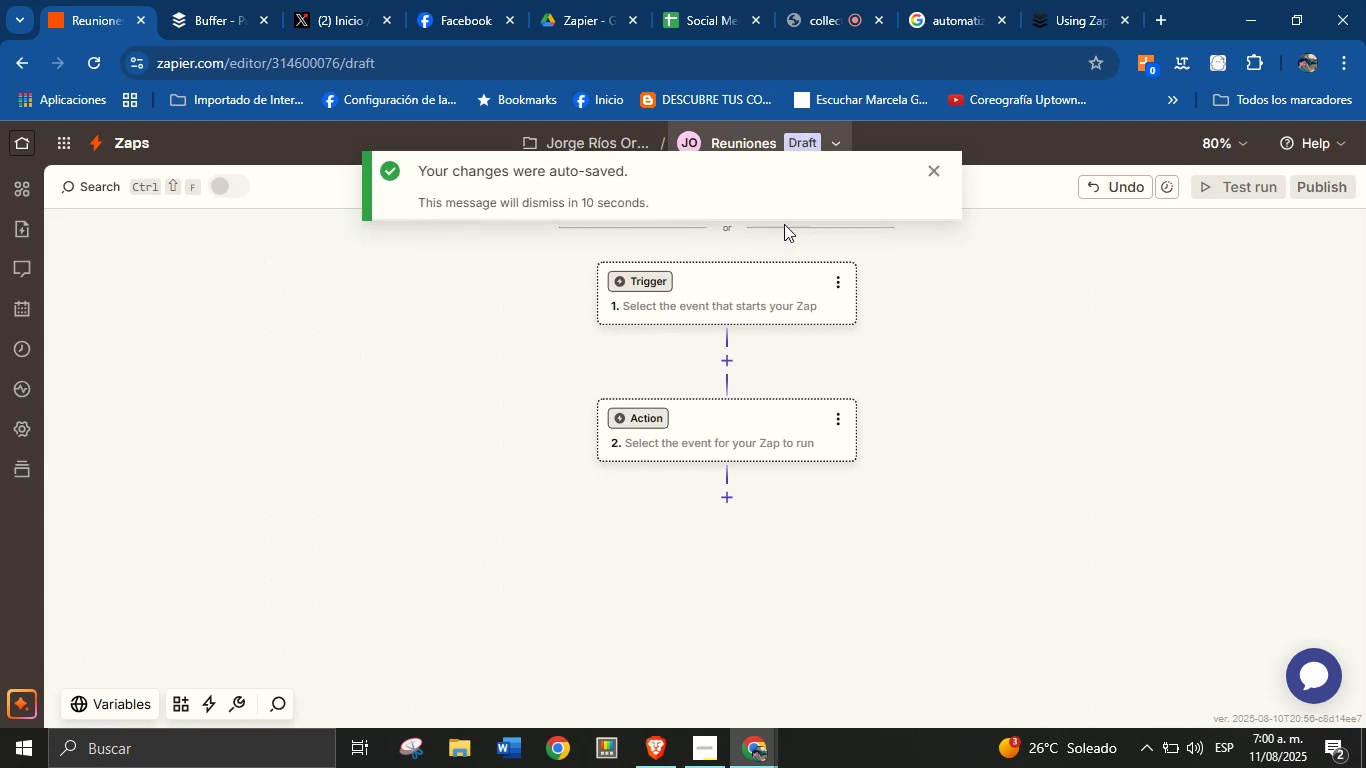 
scroll: coordinate [884, 384], scroll_direction: down, amount: 2.0
 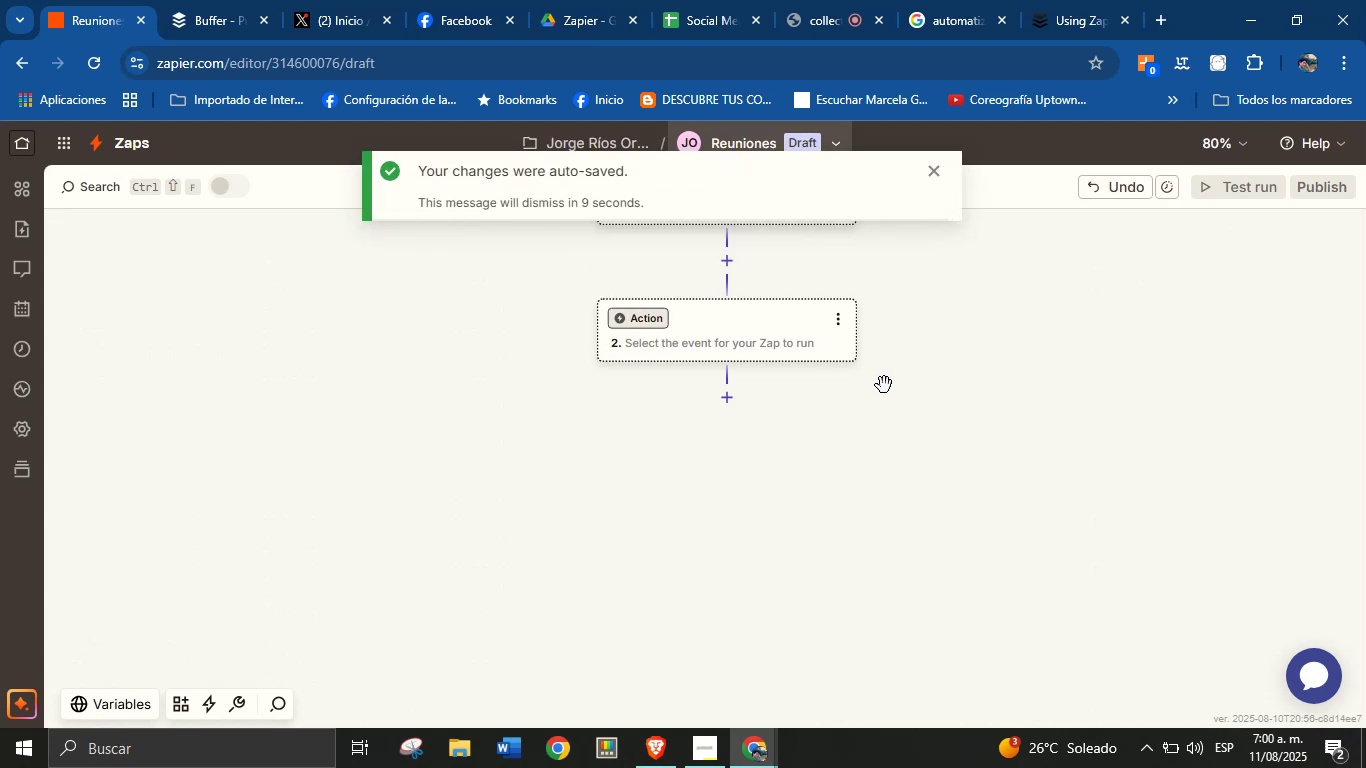 
scroll: coordinate [787, 440], scroll_direction: up, amount: 4.0
 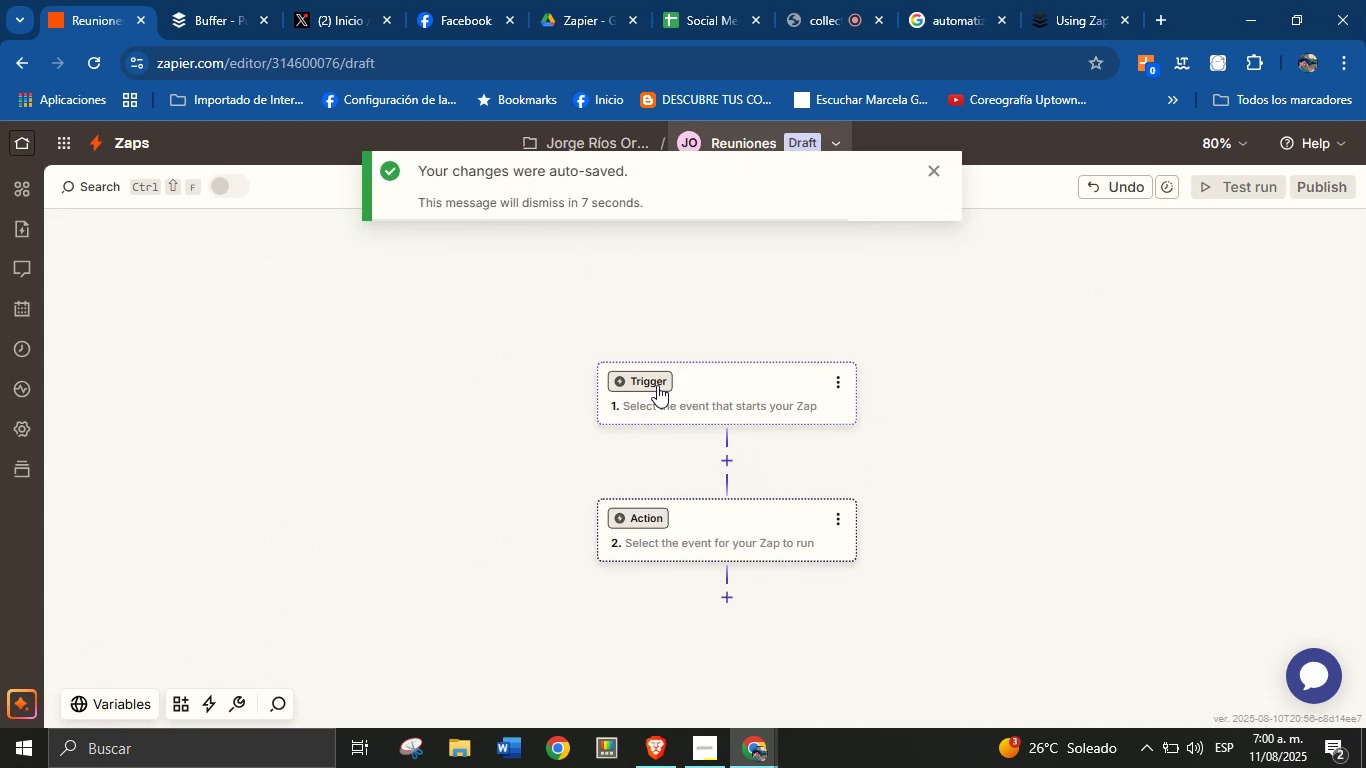 
left_click([671, 380])
 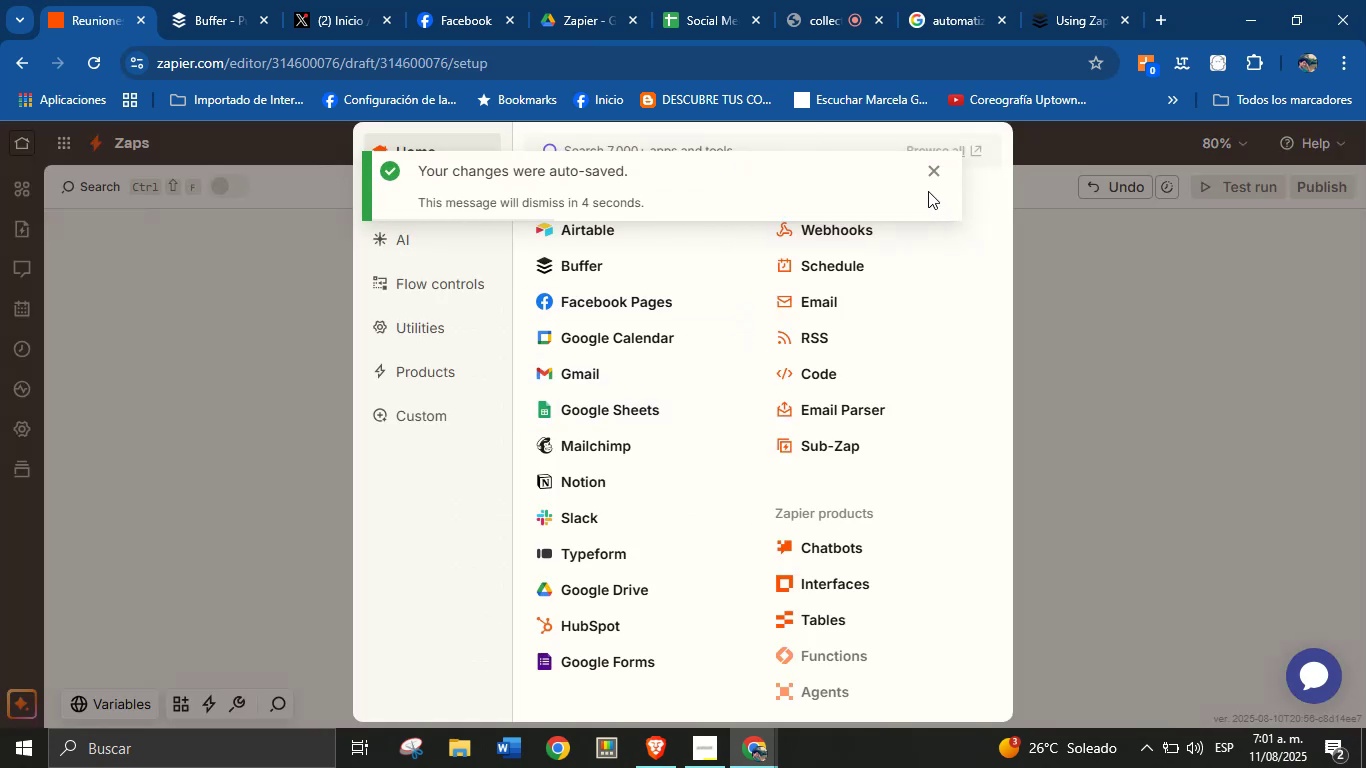 
left_click([934, 175])
 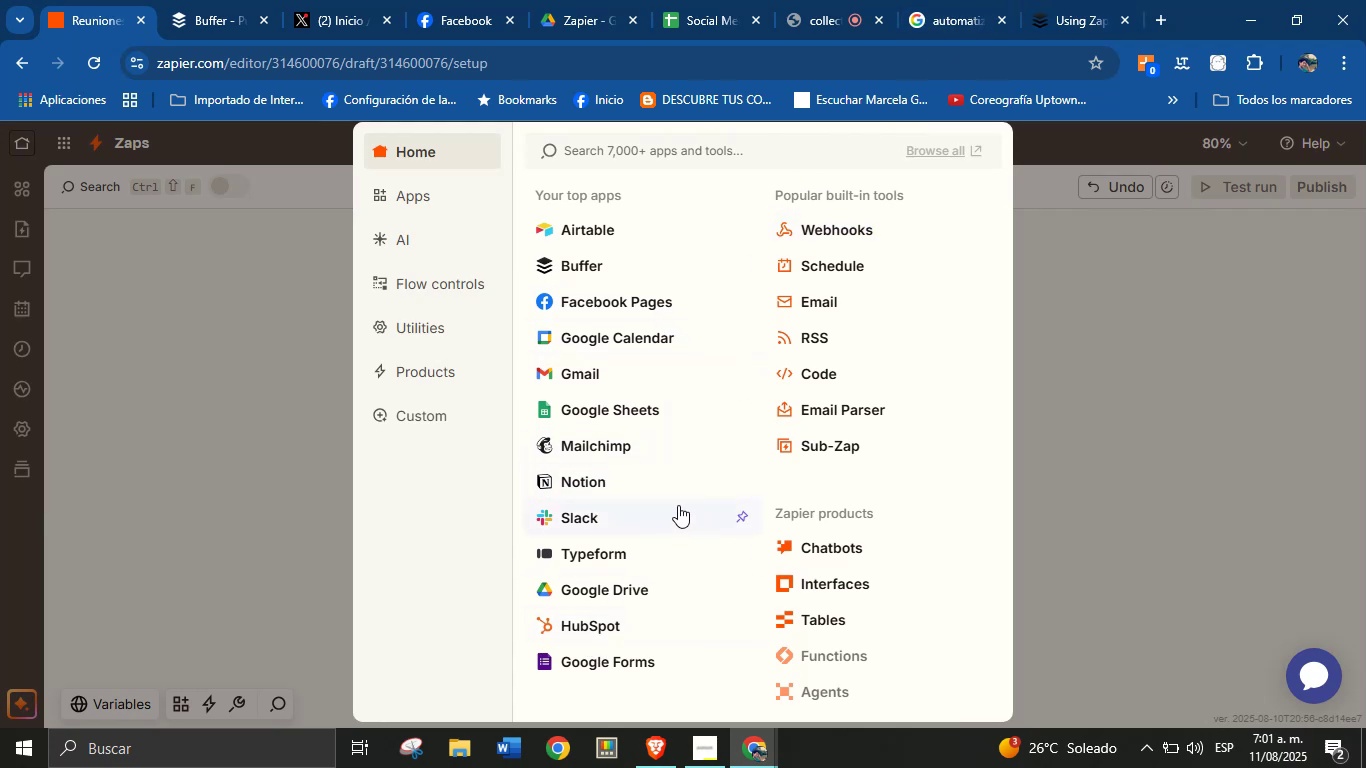 
wait(7.16)
 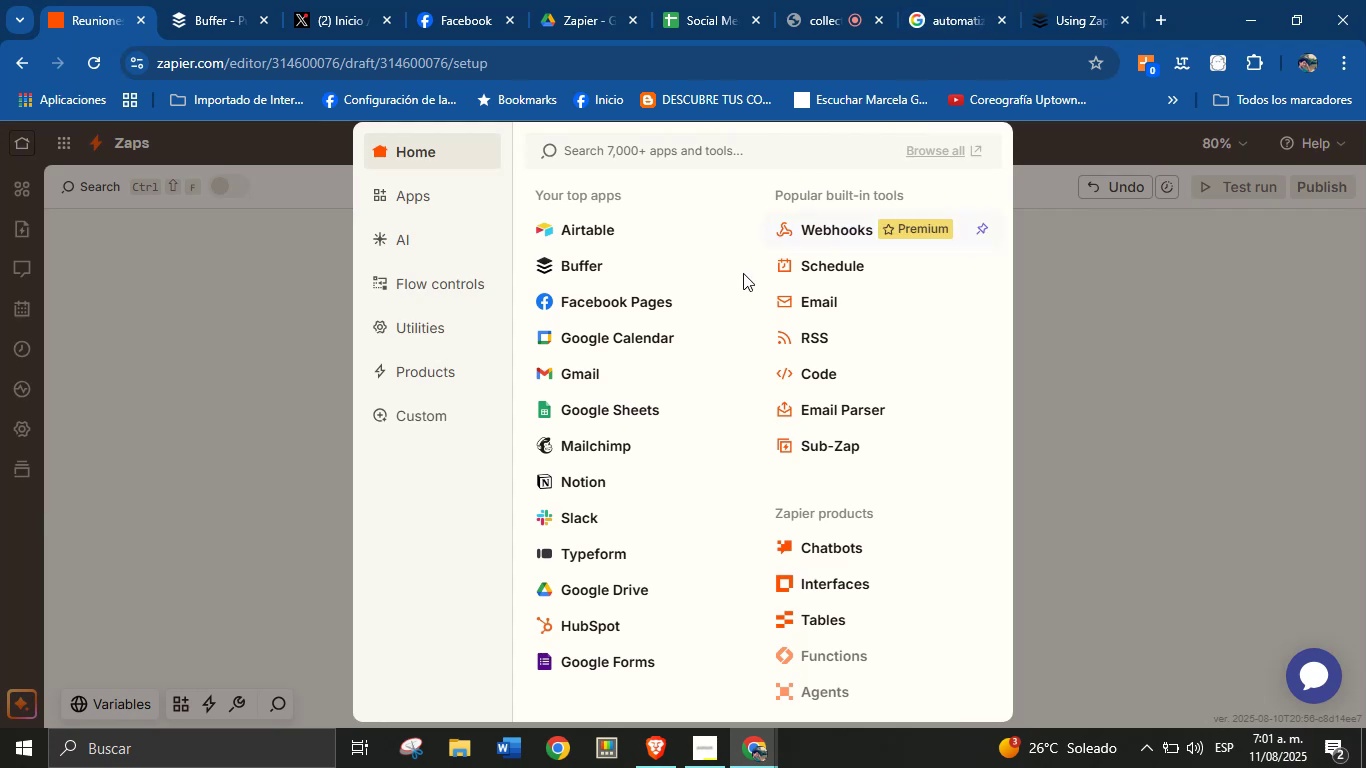 
scroll: coordinate [697, 427], scroll_direction: up, amount: 1.0
 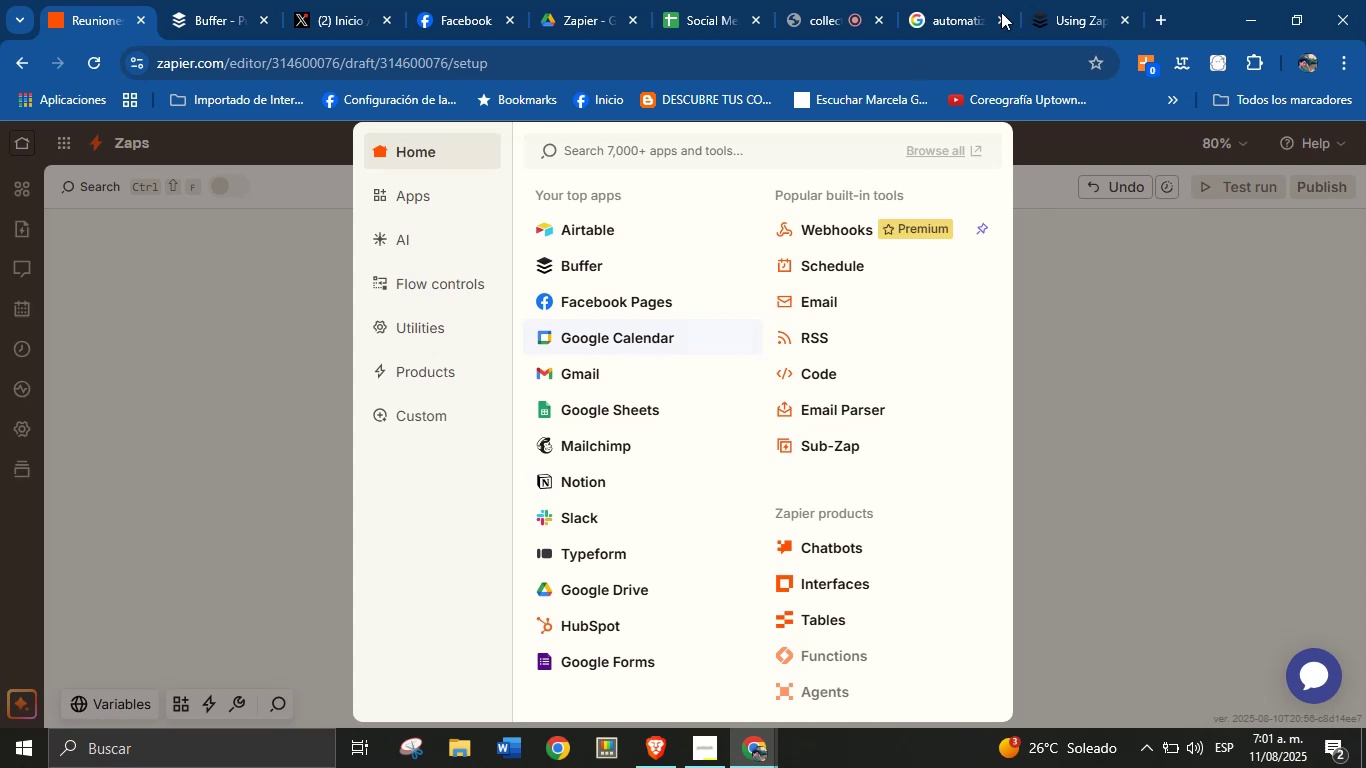 
wait(6.22)
 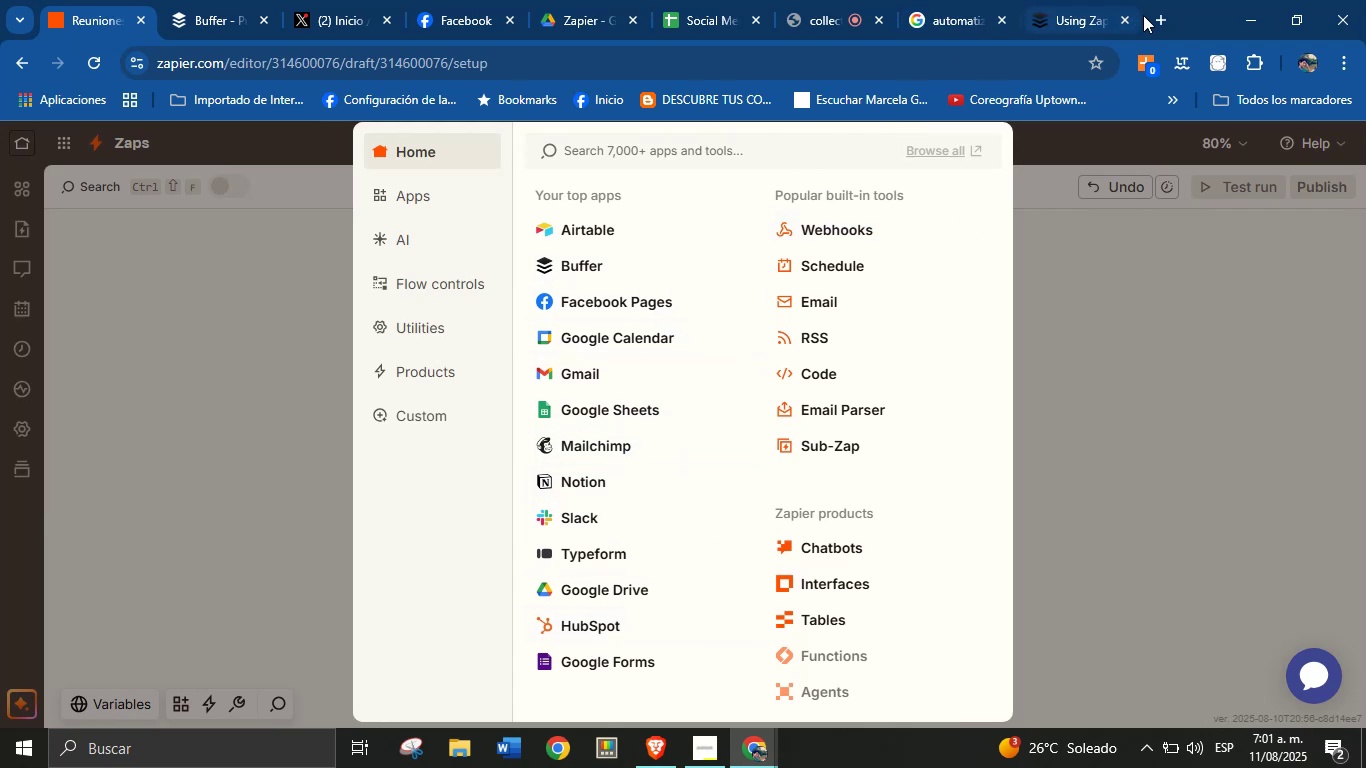 
left_click([627, 335])
 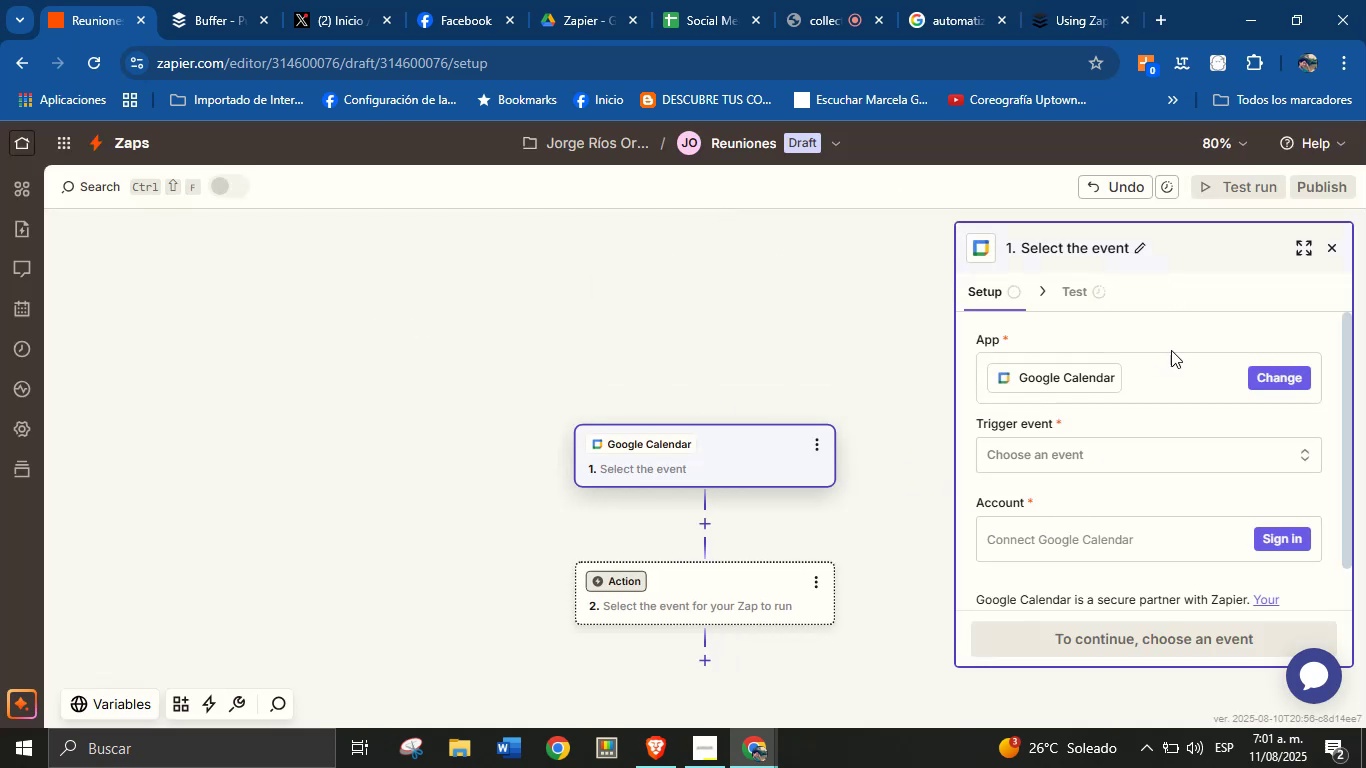 
left_click([1152, 457])
 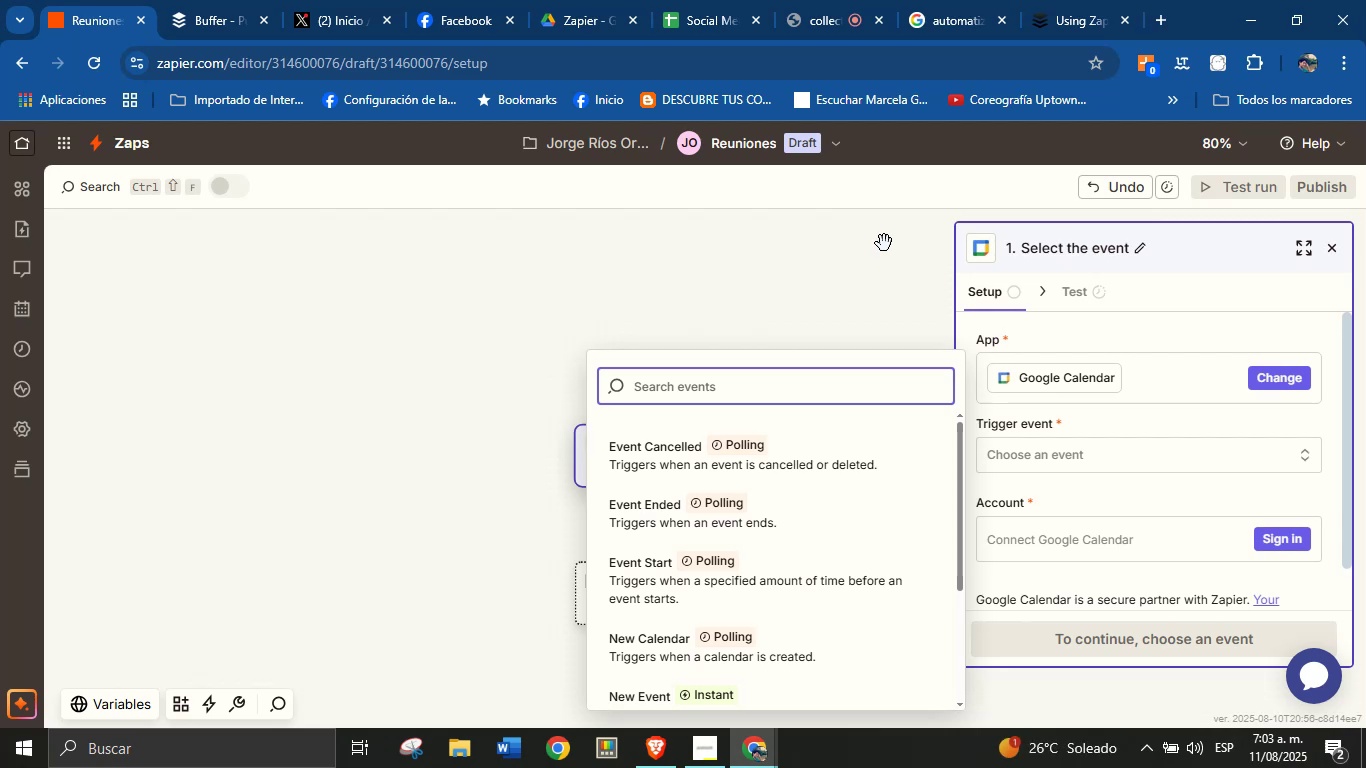 
wait(119.42)
 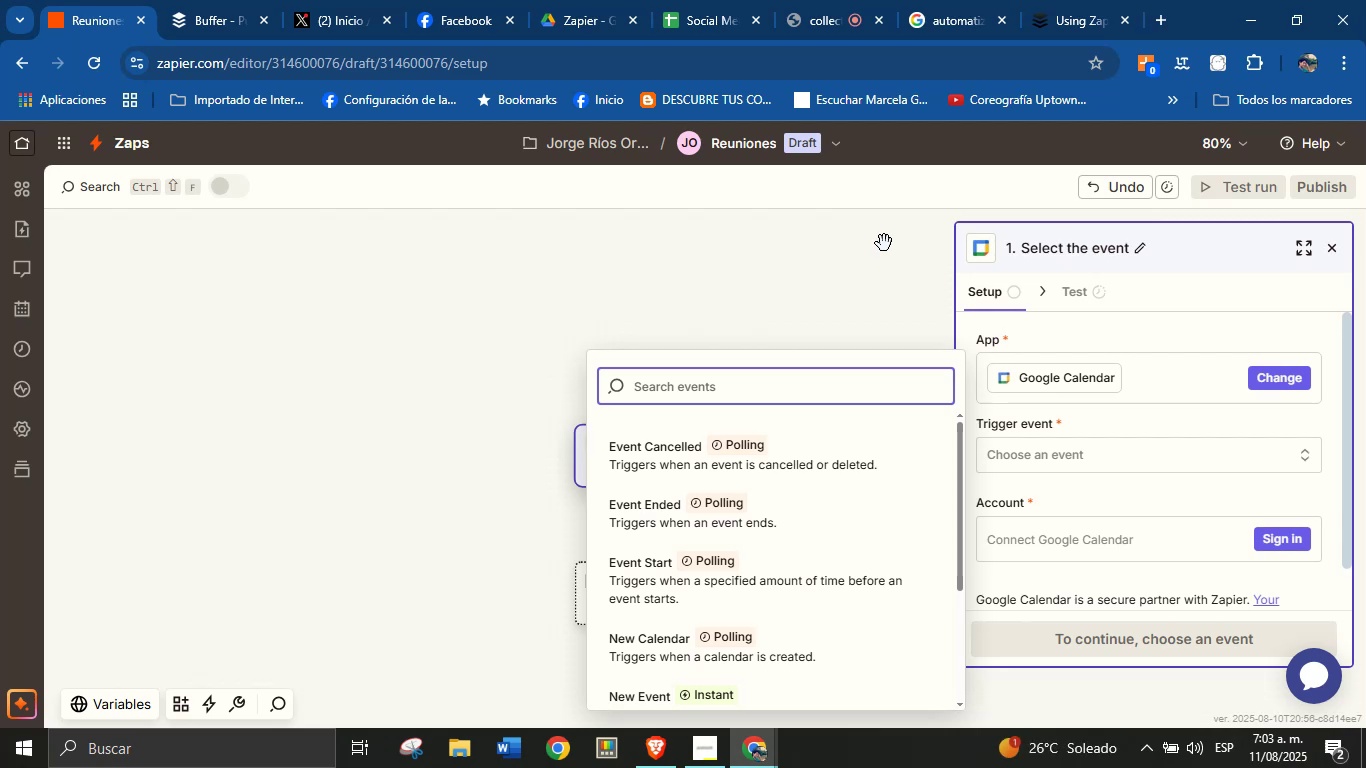 
left_click([721, 286])
 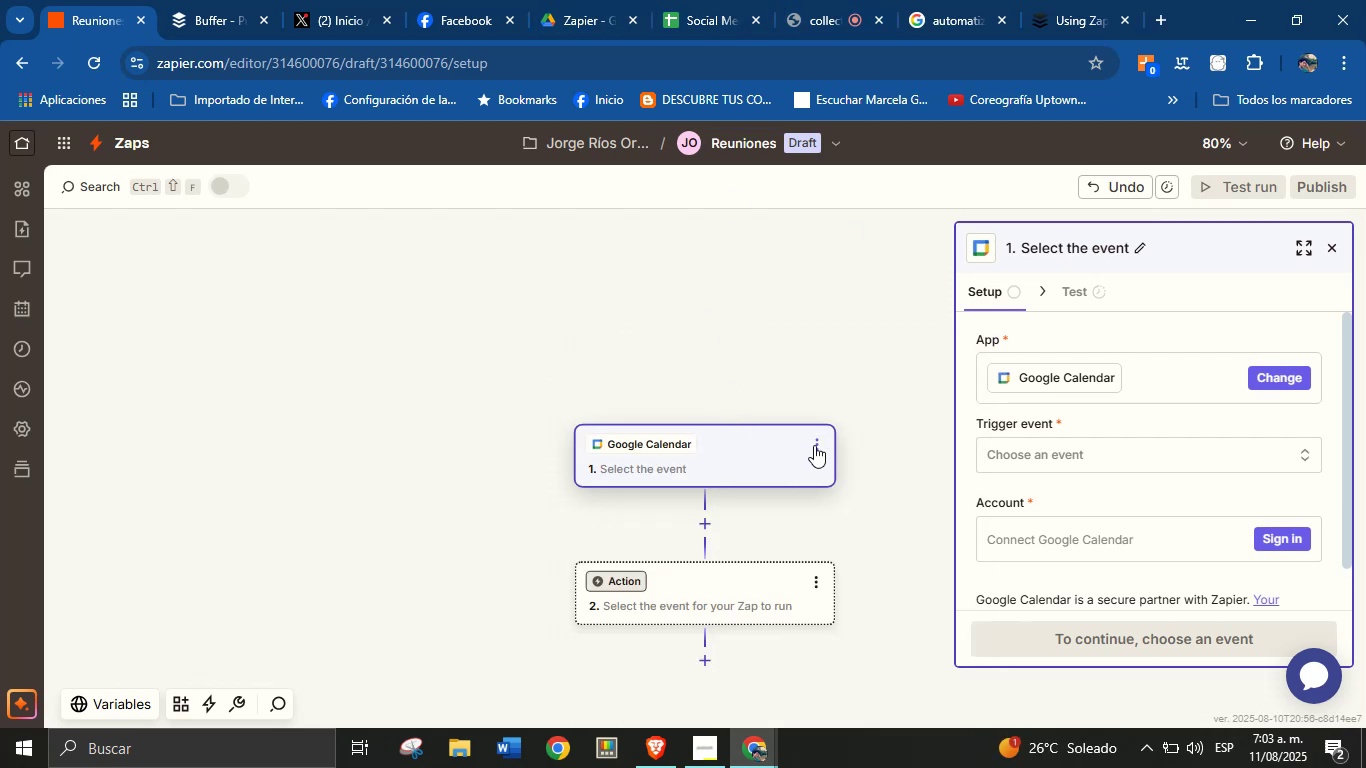 
left_click([1289, 378])
 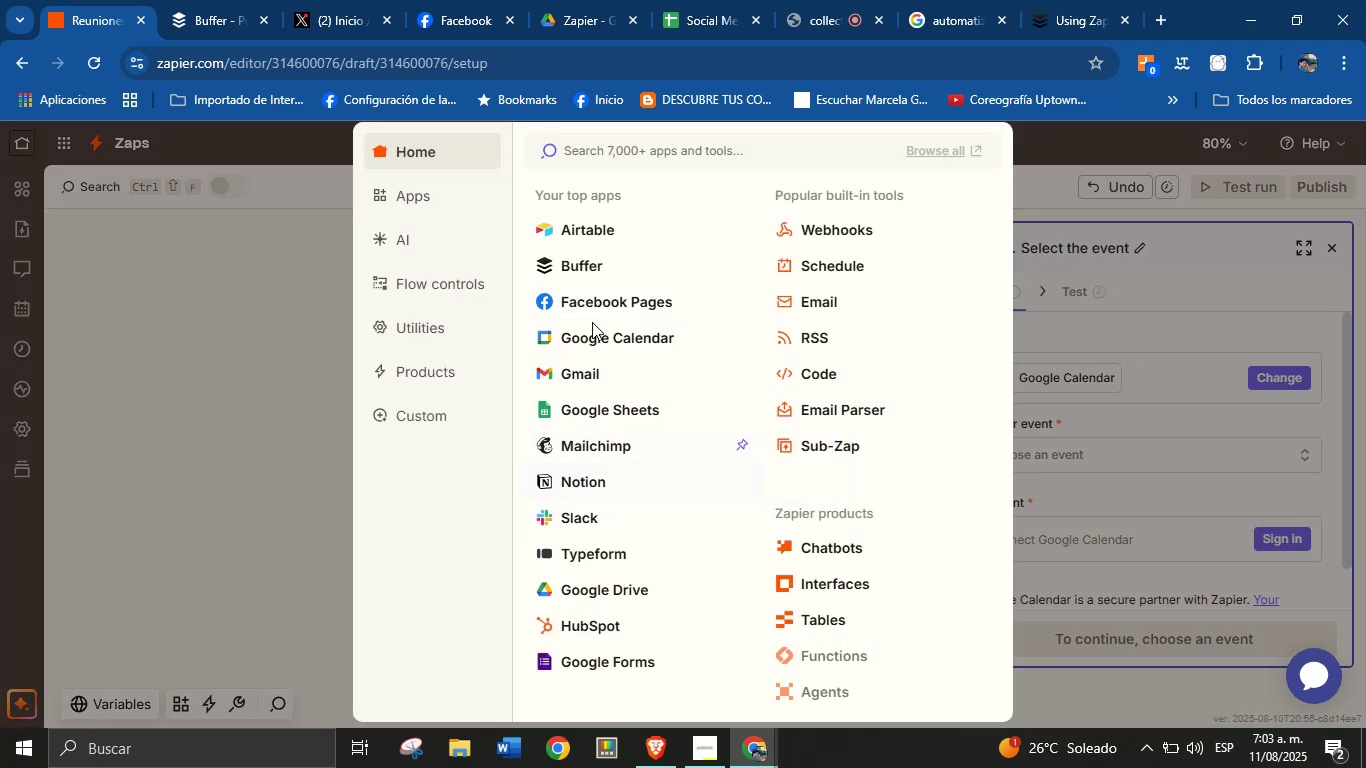 
type(form)
 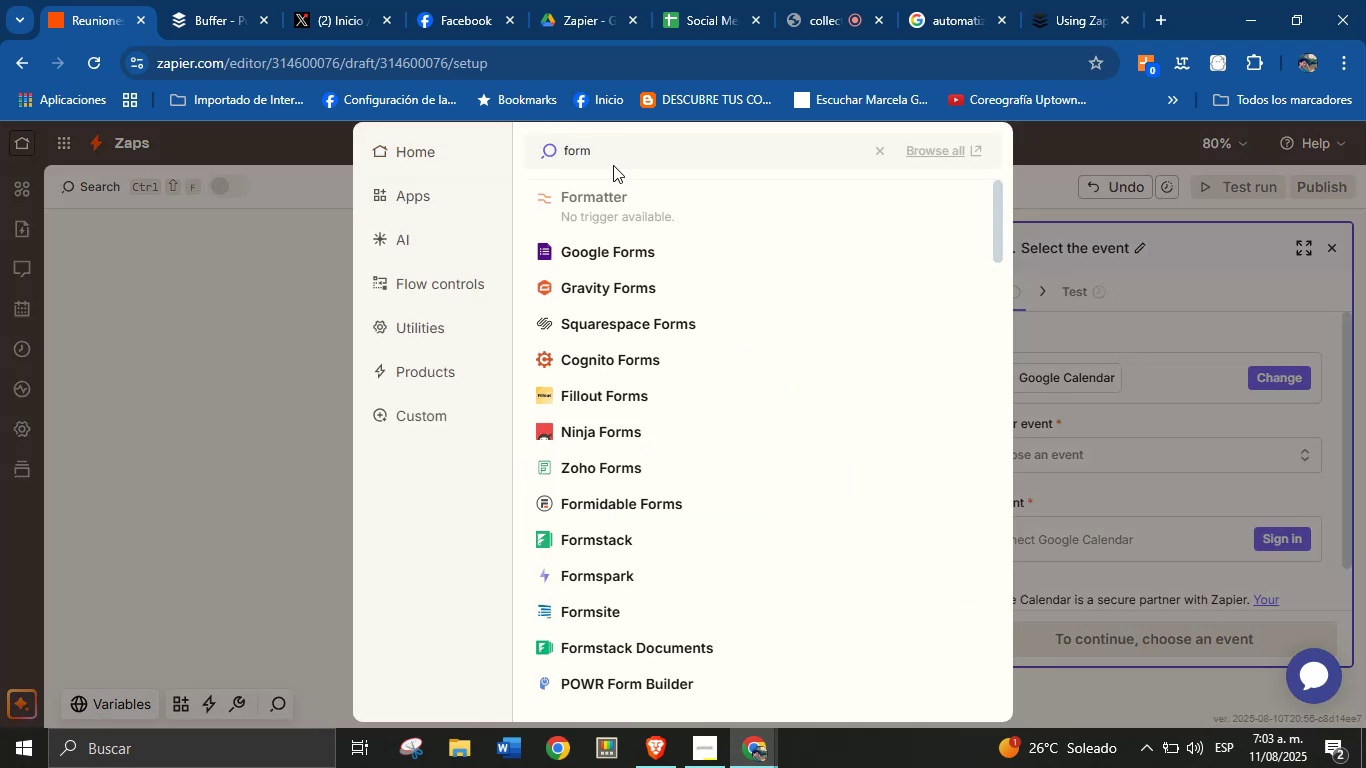 
left_click([612, 251])
 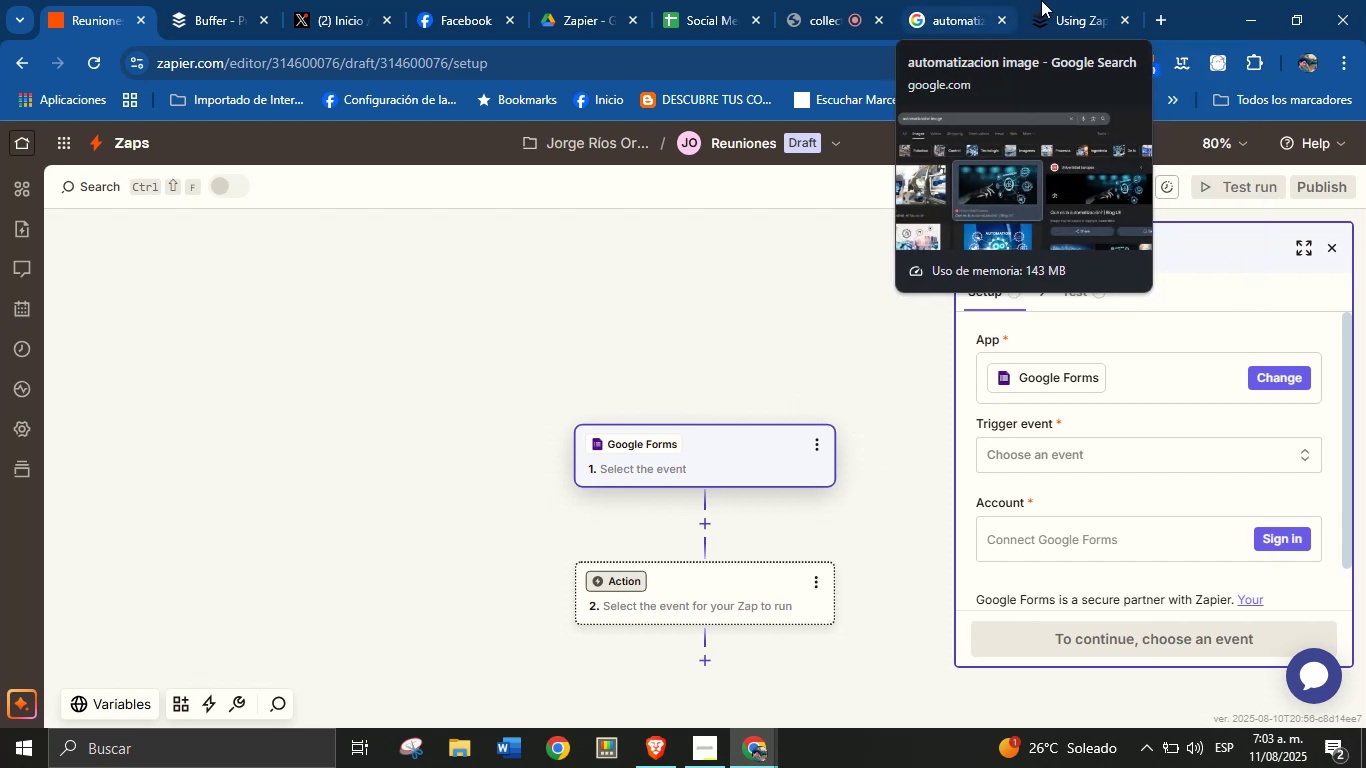 
left_click([1069, 0])
 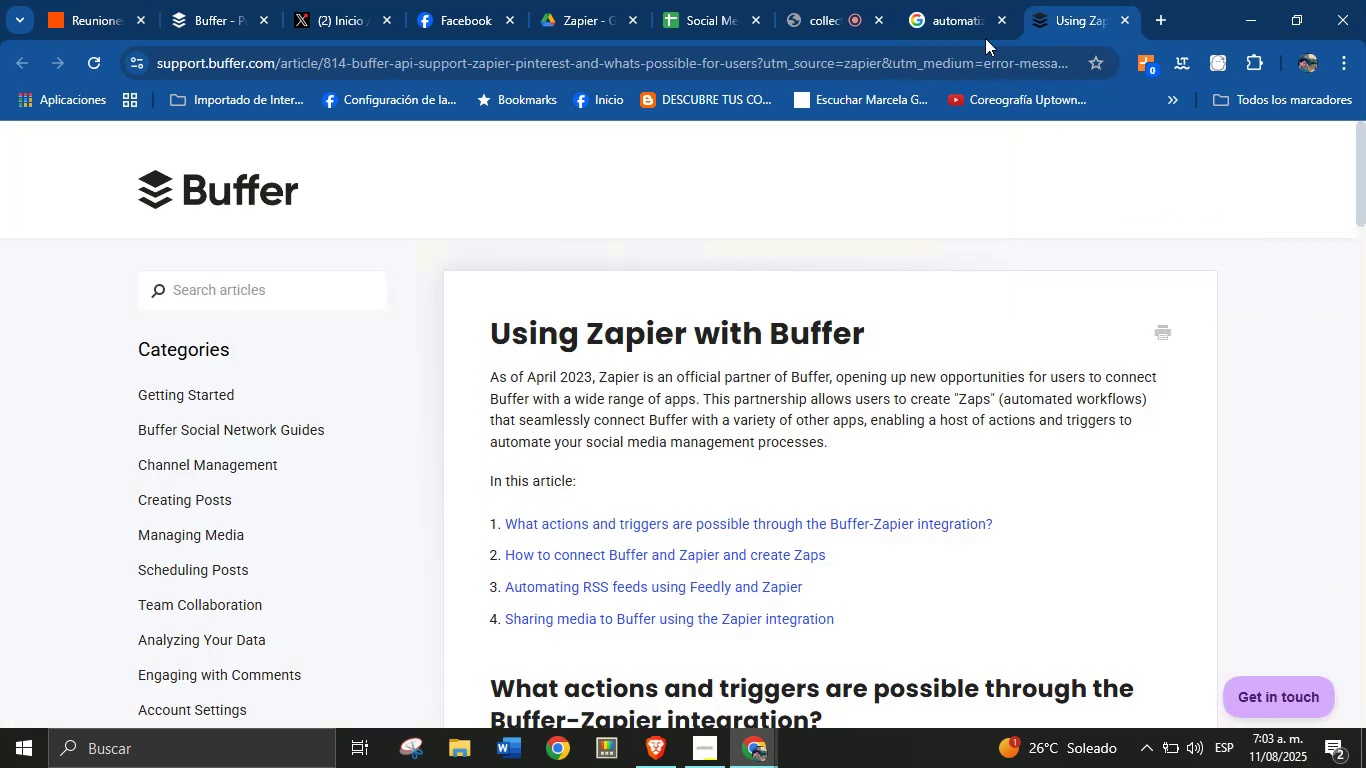 
left_click([952, 58])
 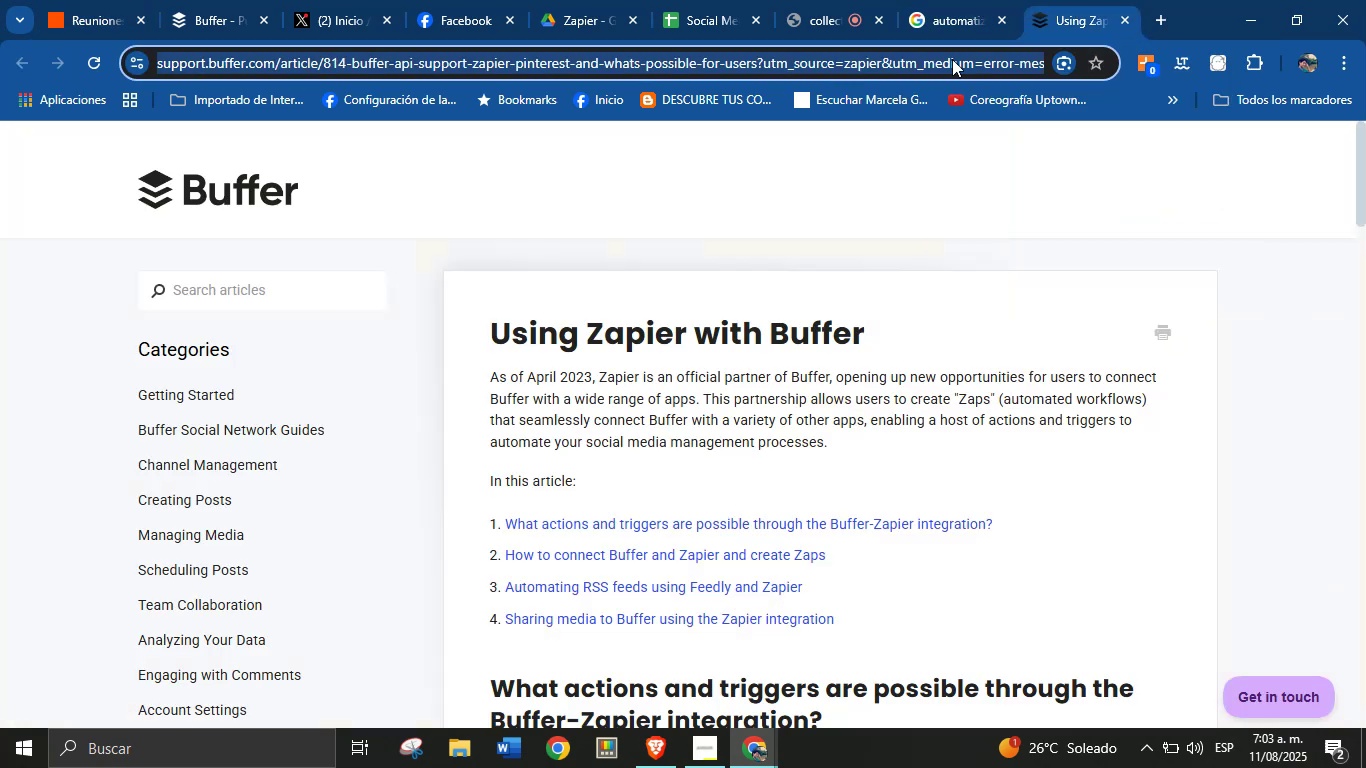 
type(google form)
 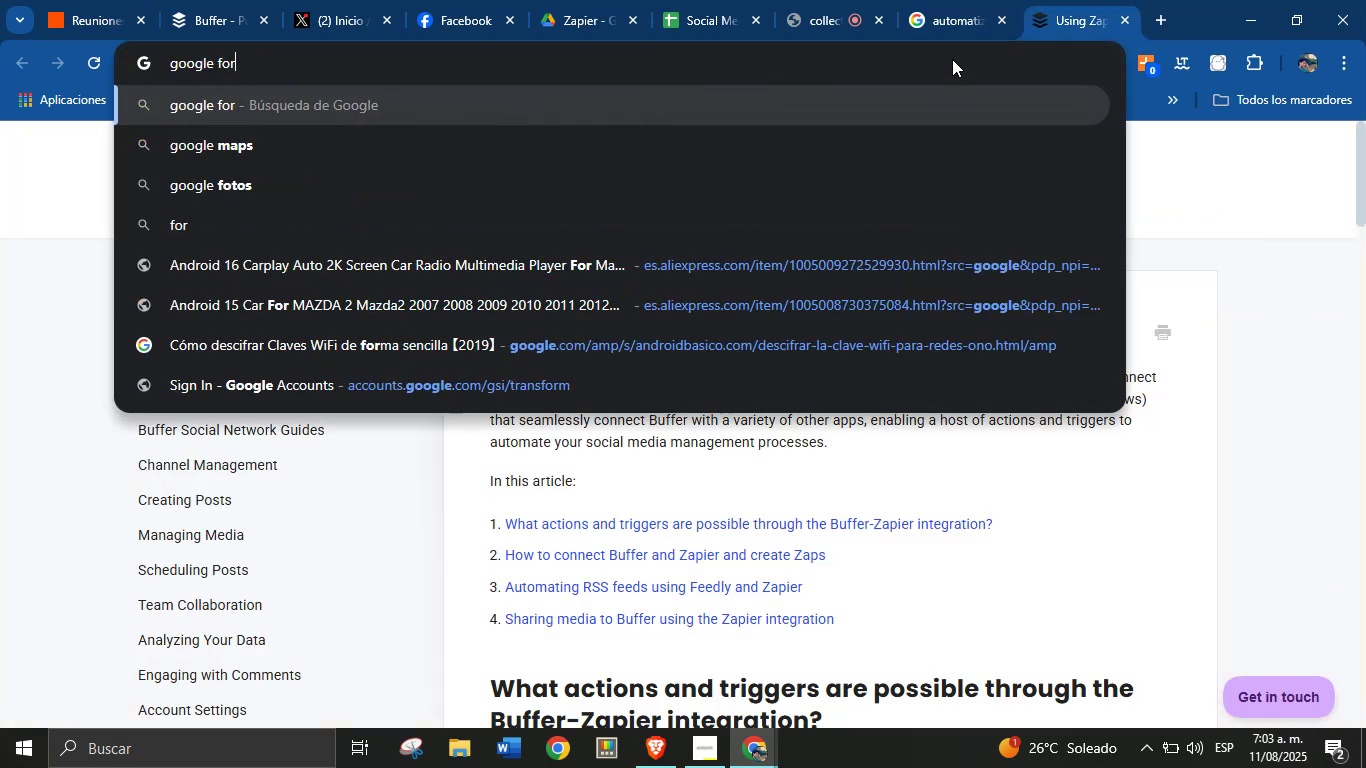 
key(Enter)
 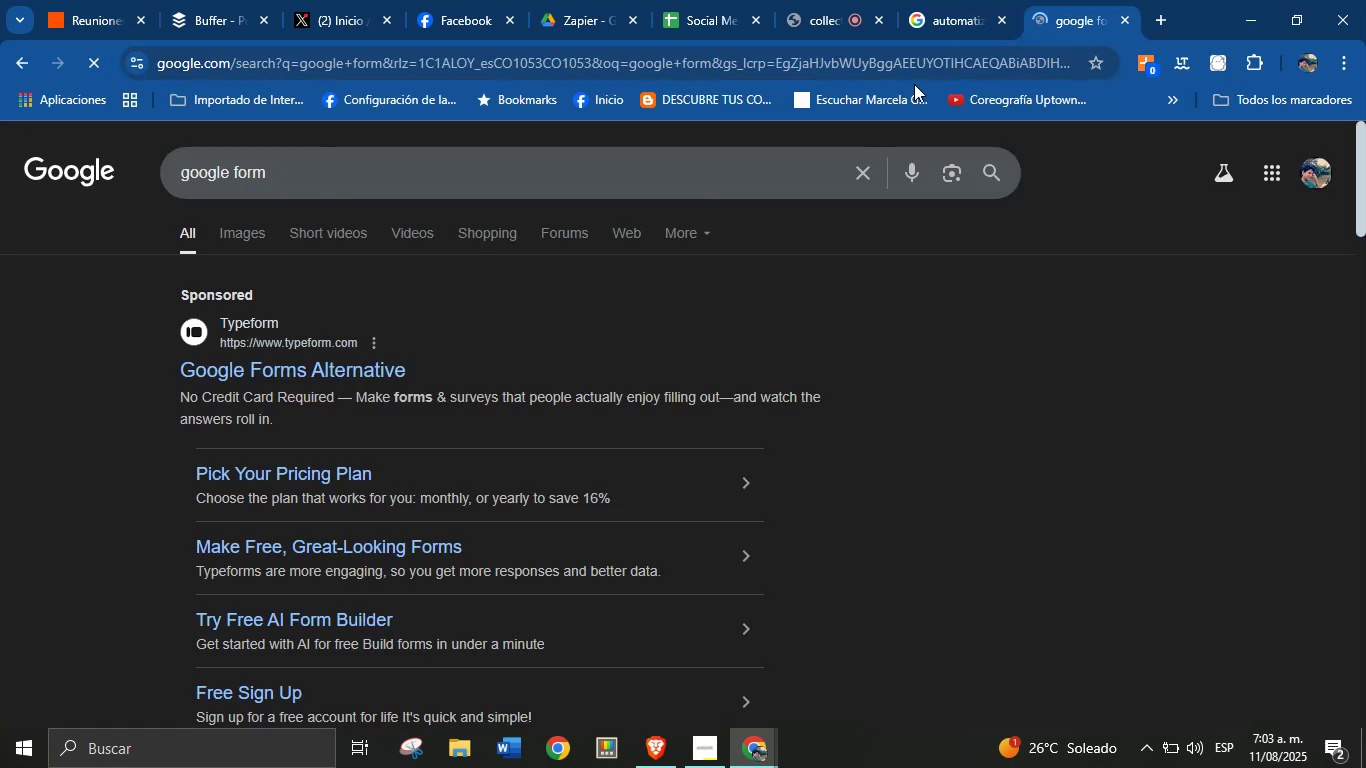 
scroll: coordinate [115, 415], scroll_direction: down, amount: 11.0
 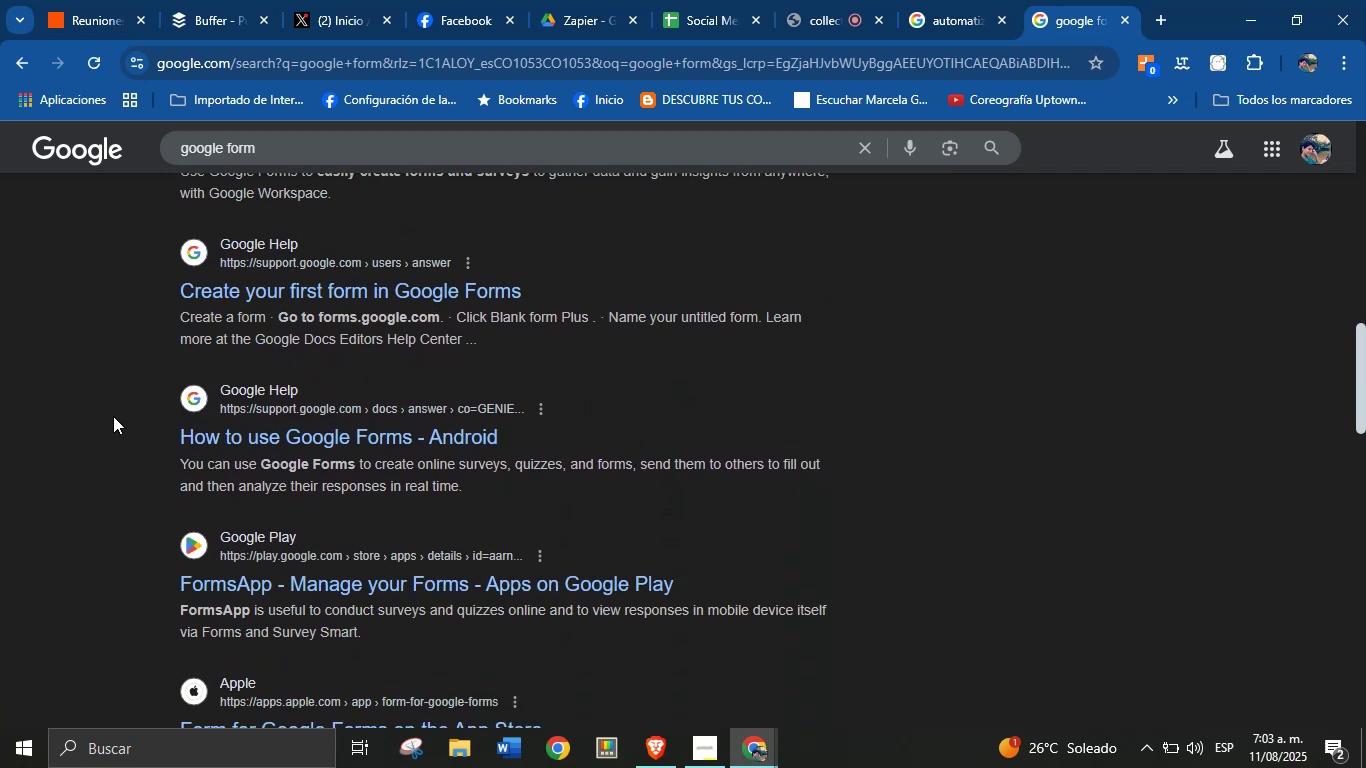 
scroll: coordinate [104, 405], scroll_direction: up, amount: 12.0
 